 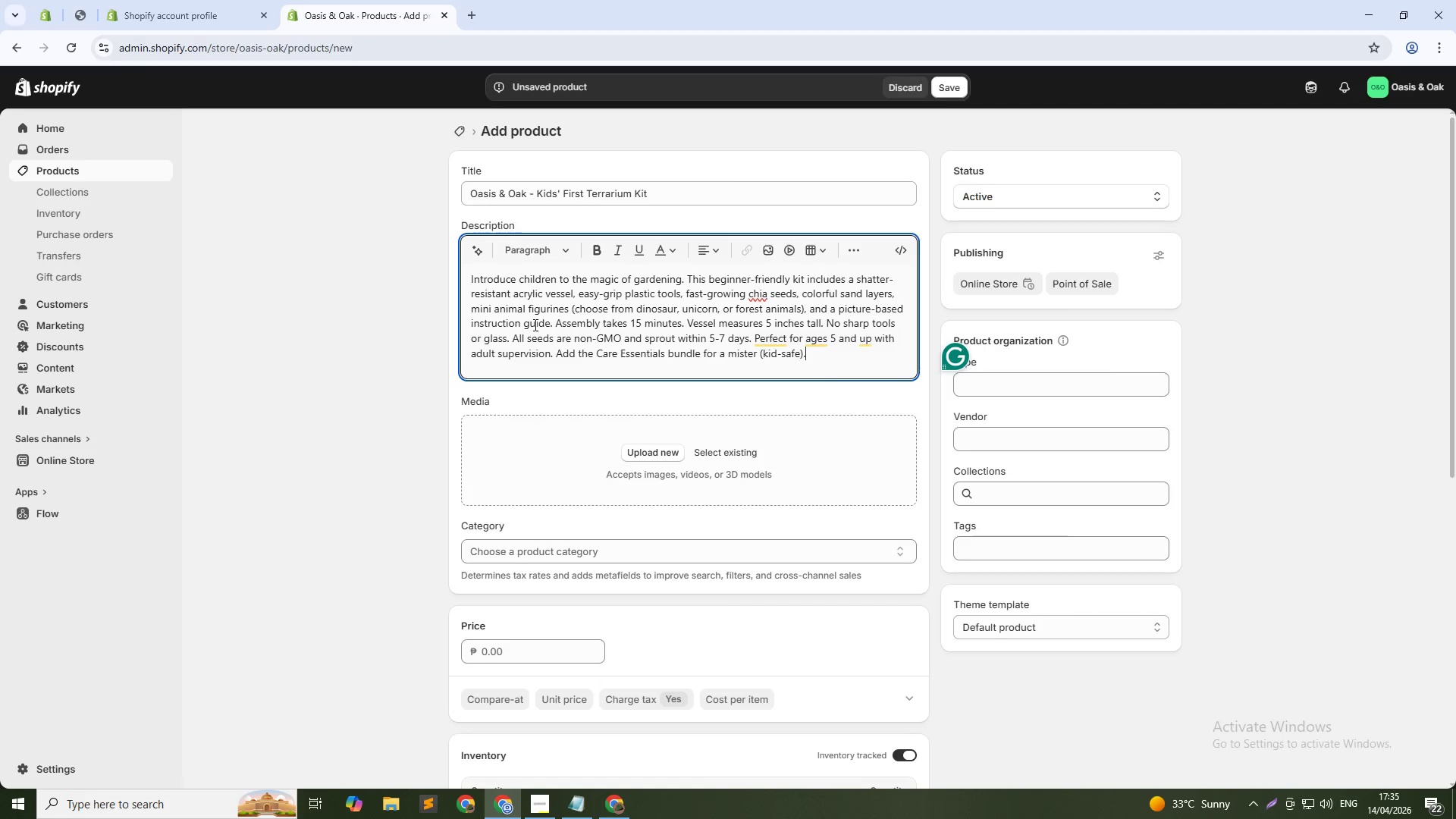 
scroll: coordinate [592, 585], scroll_direction: down, amount: 2.0
 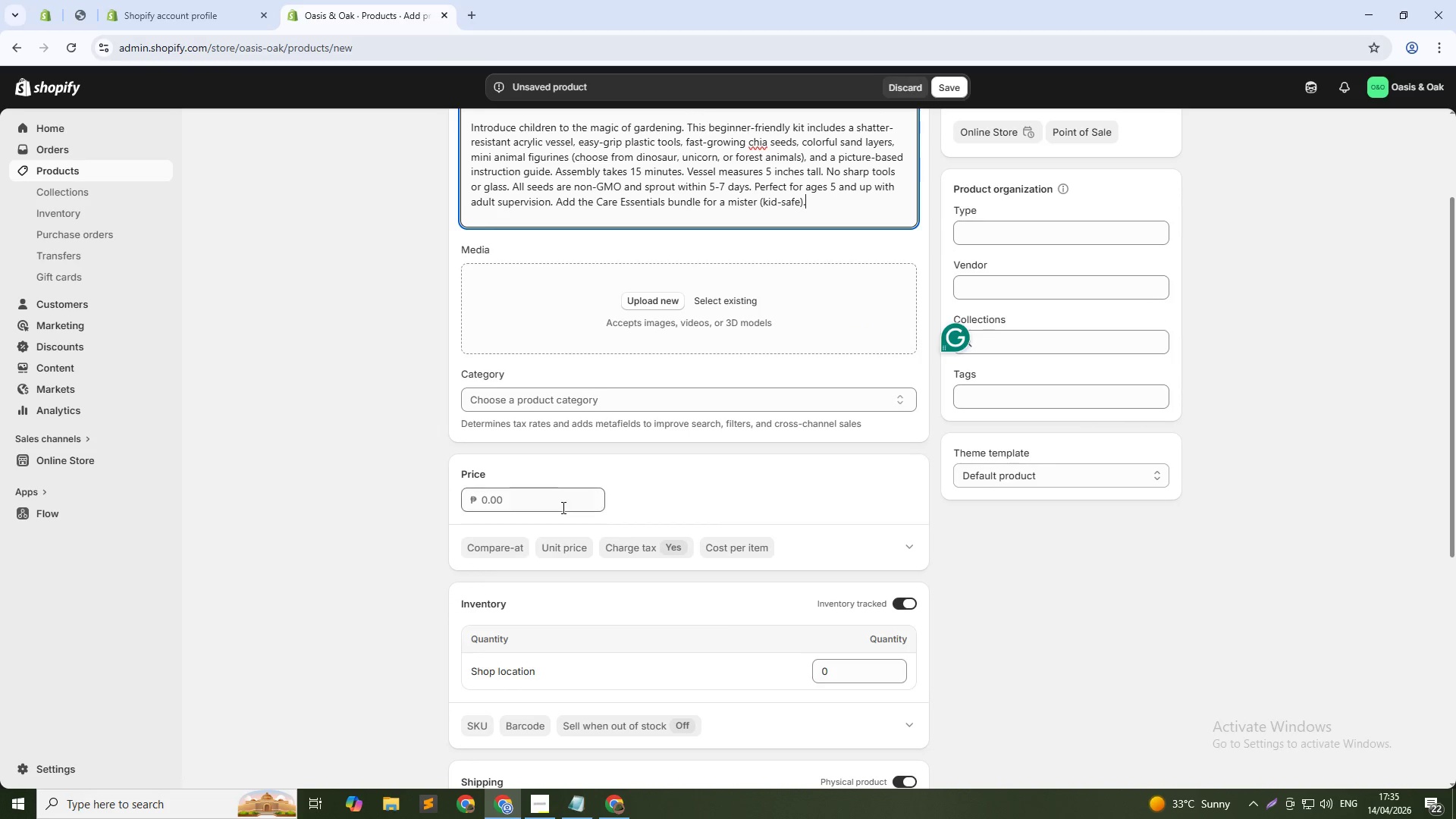 
left_click([562, 500])
 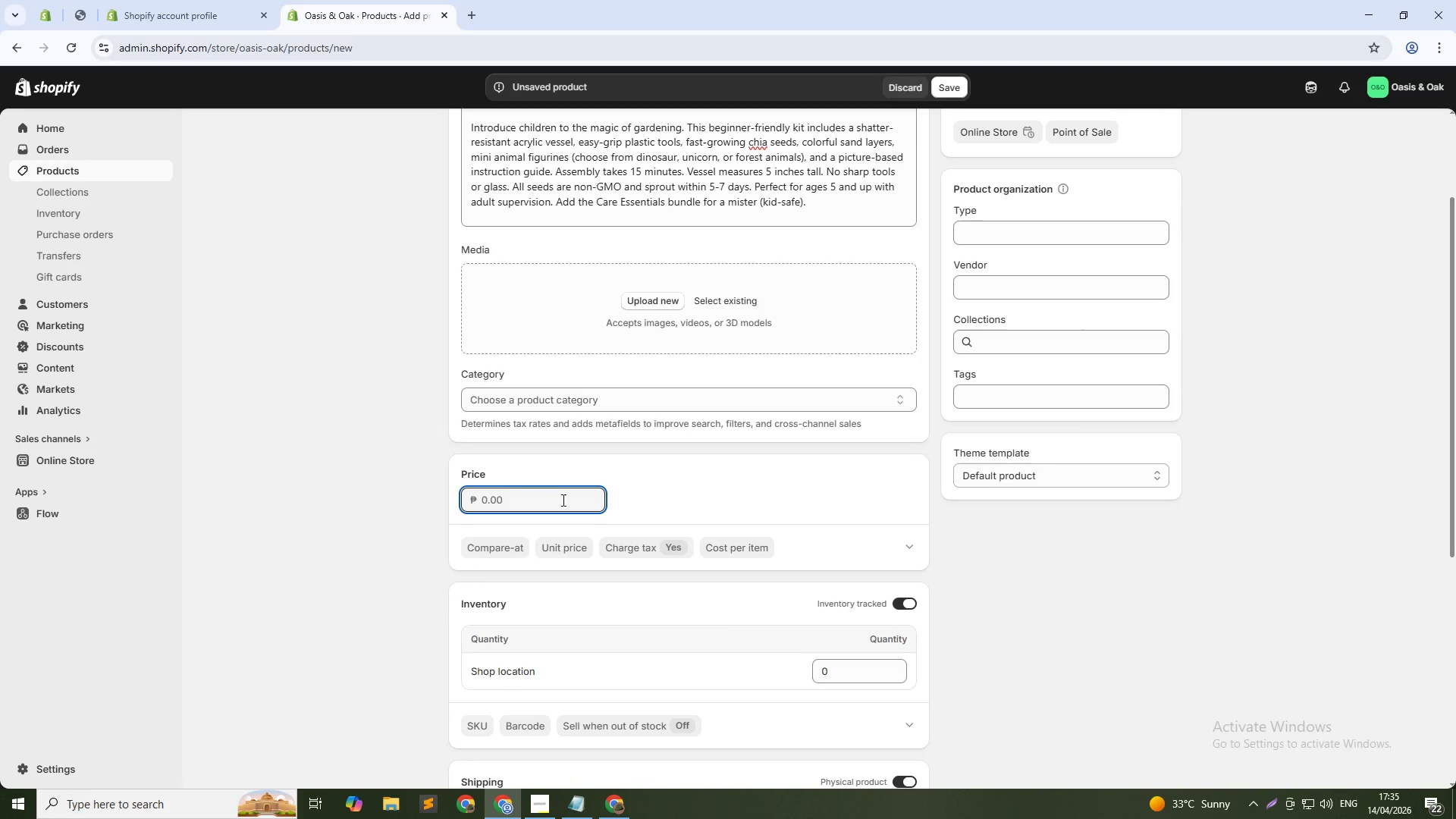 
key(Numpad3)
 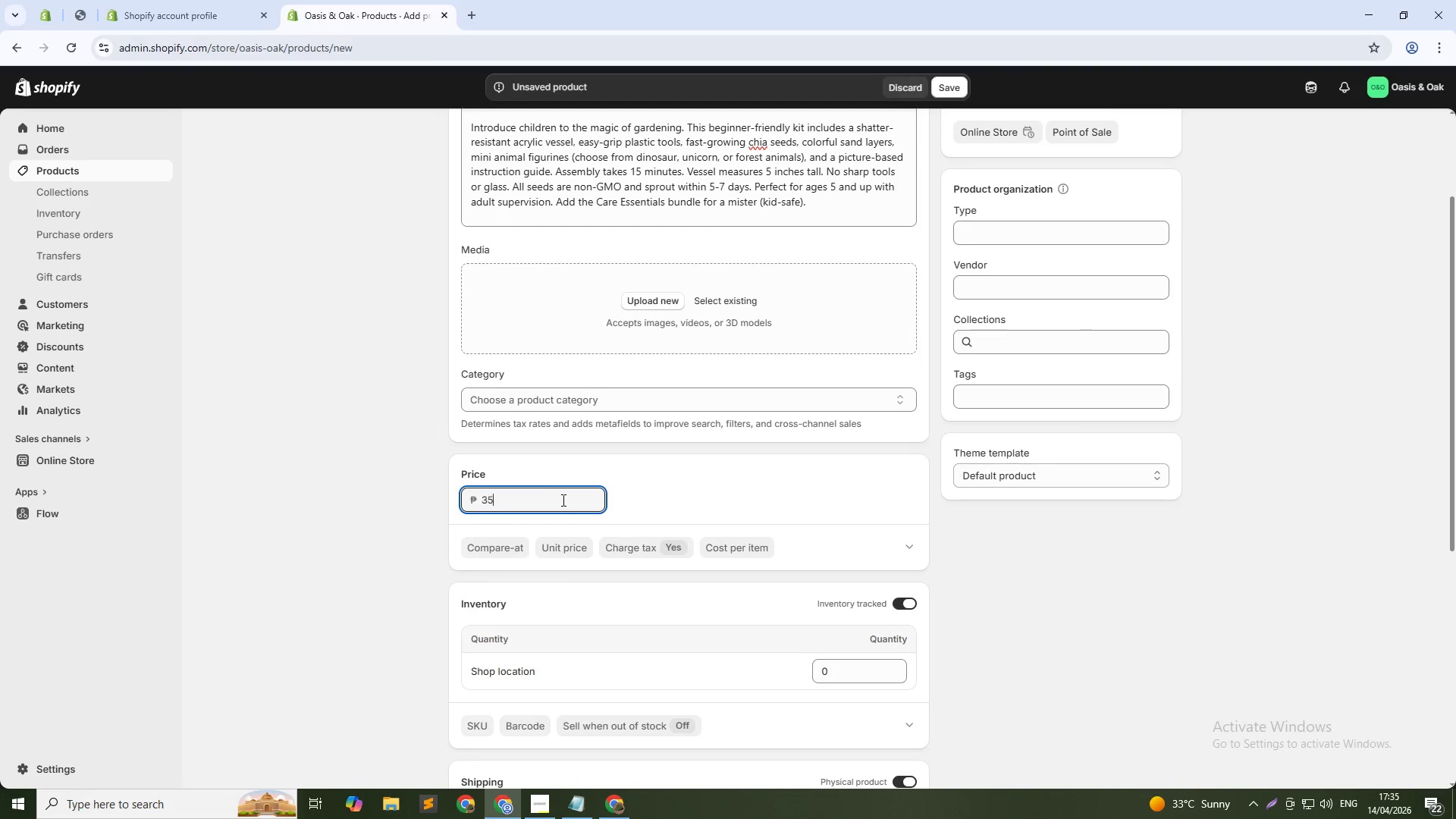 
key(Numpad5)
 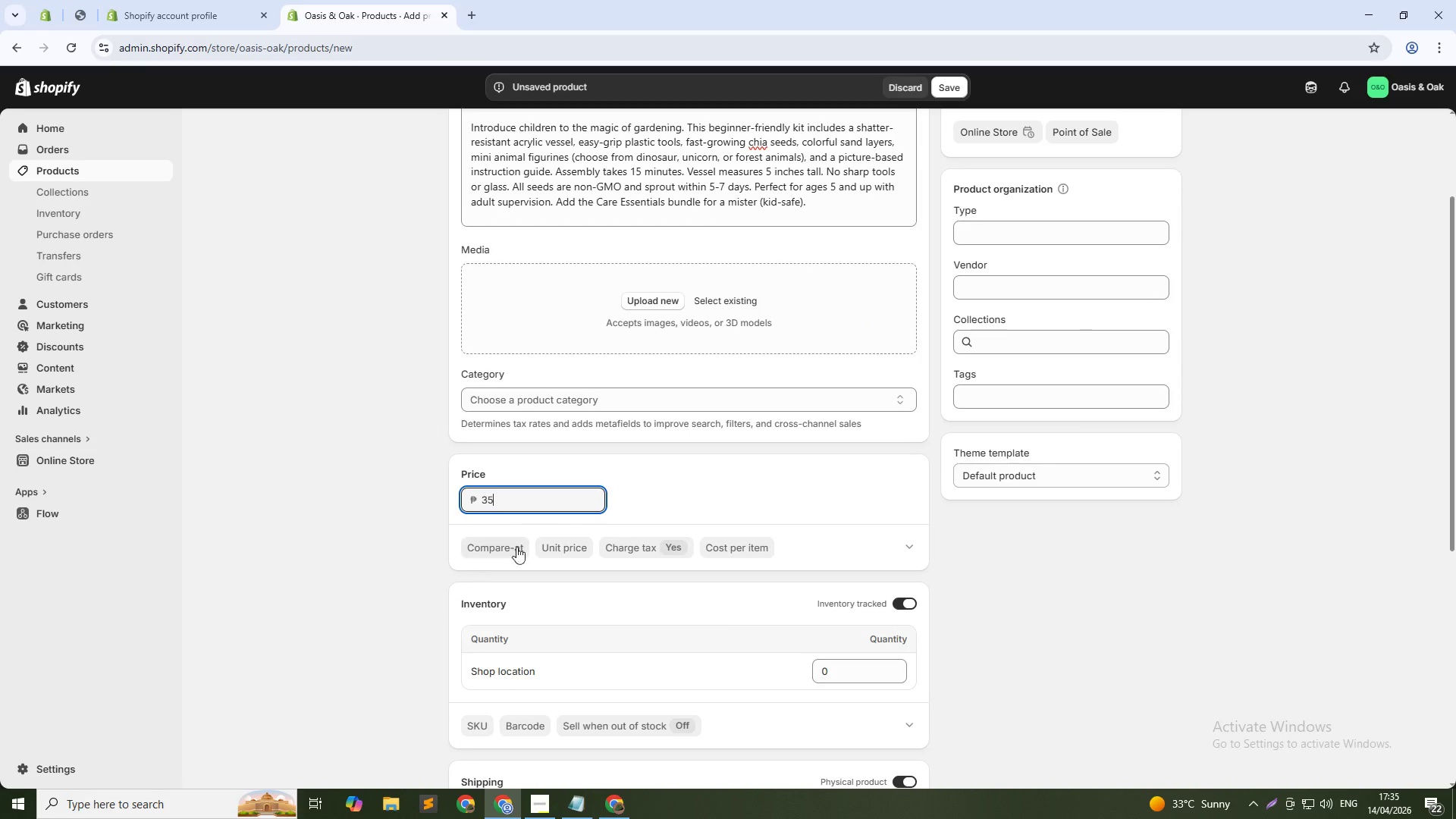 
left_click([508, 547])
 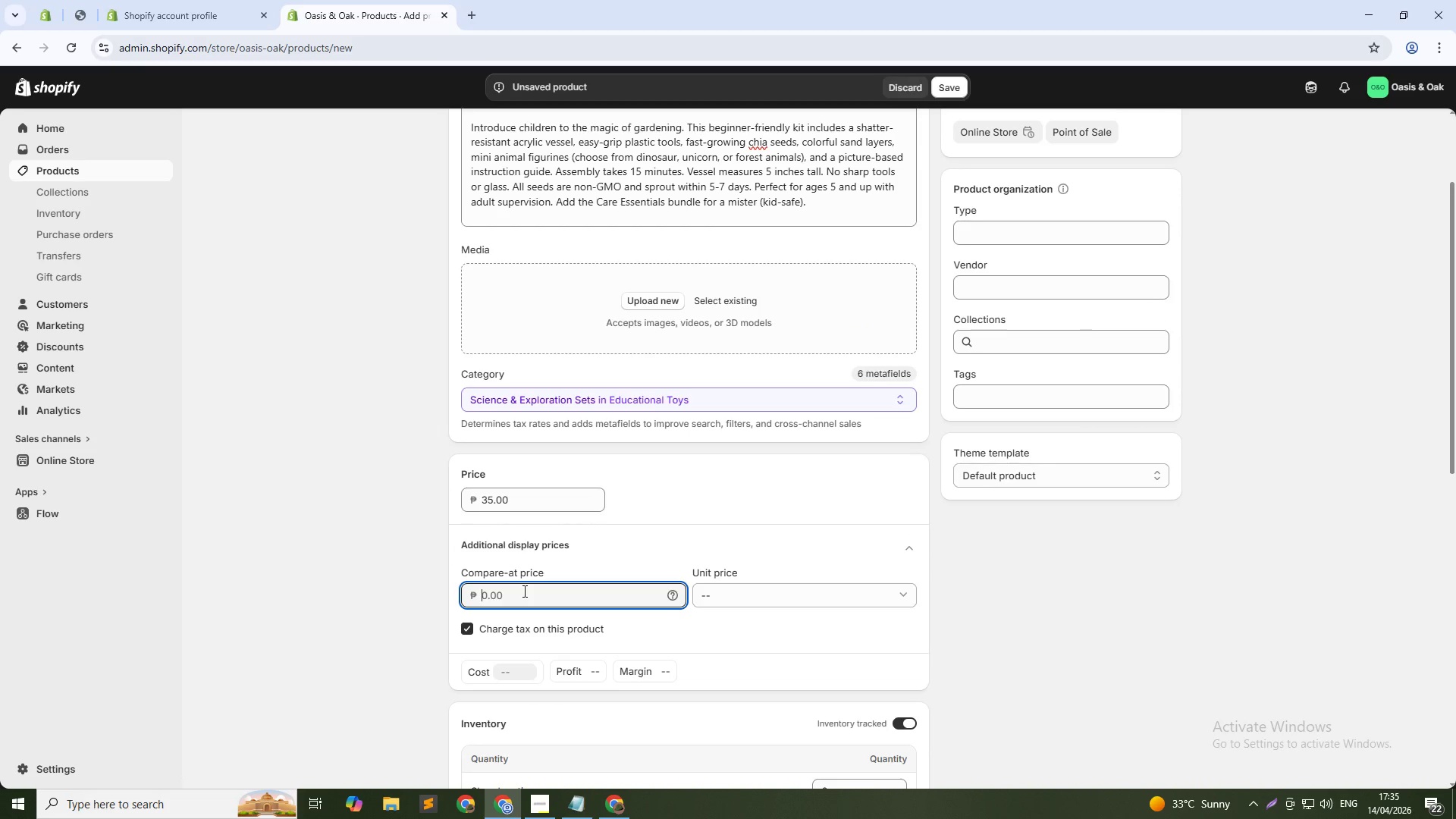 
key(Numpad0)
 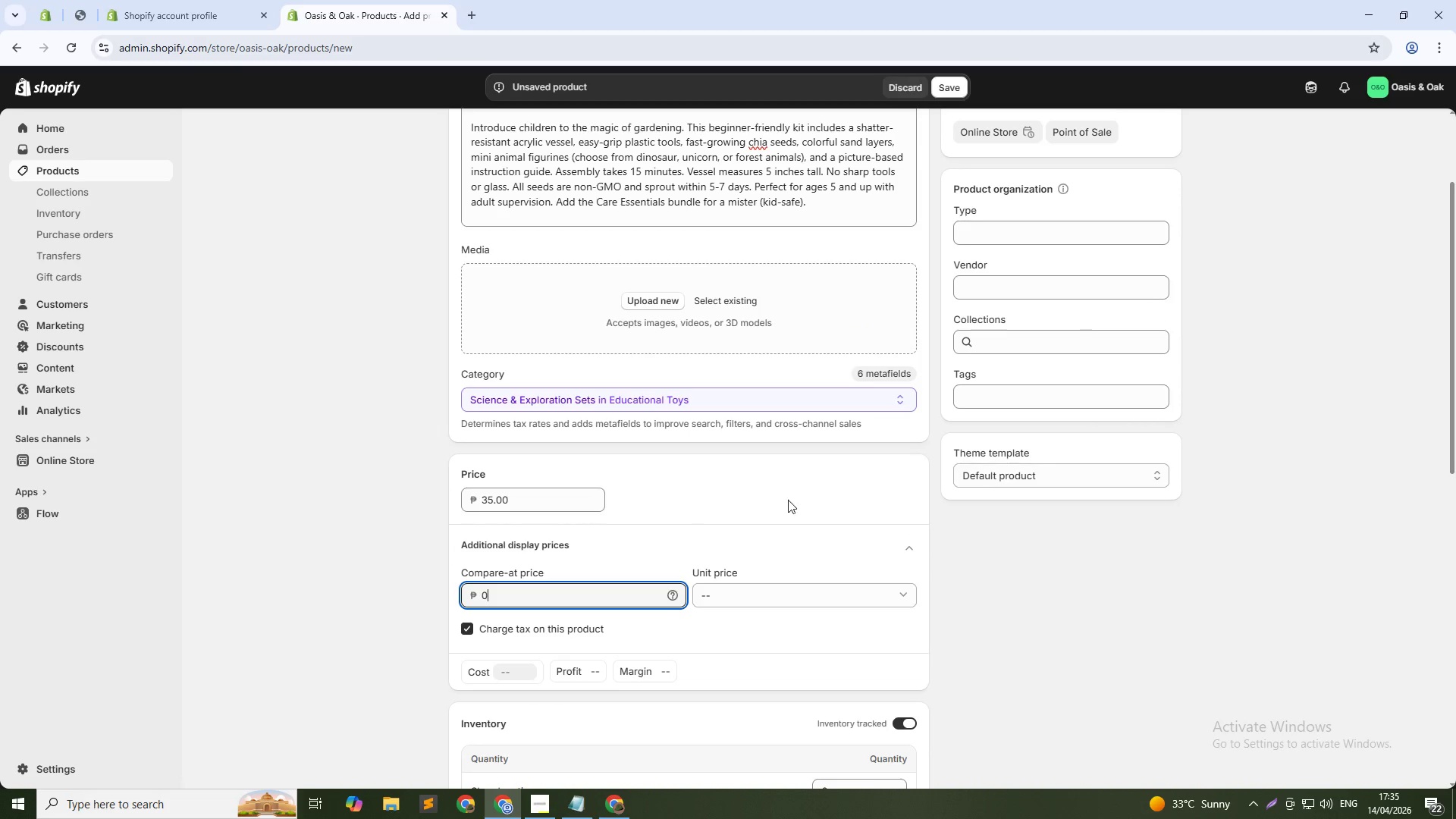 
left_click([797, 494])
 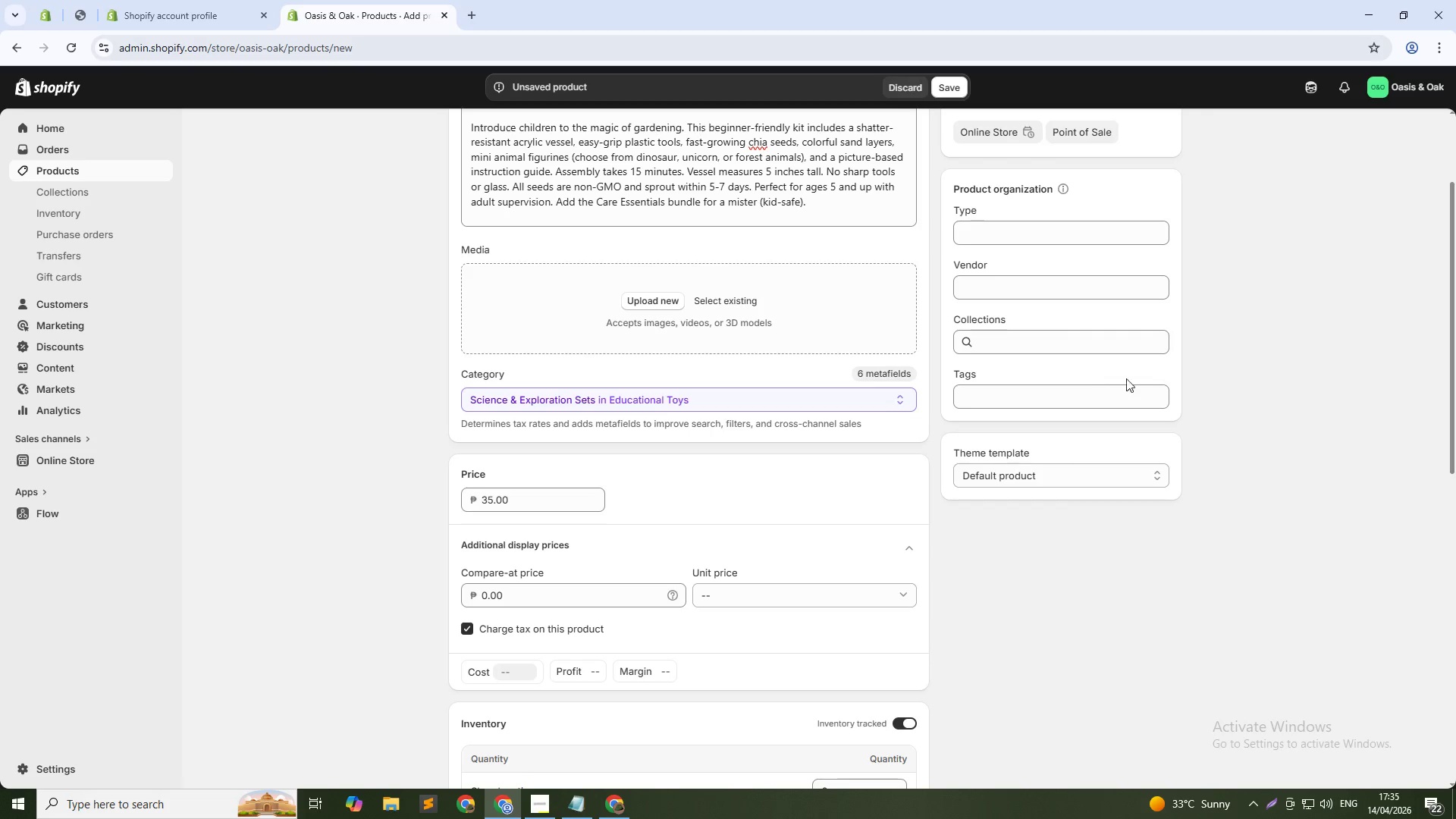 
left_click([1083, 232])
 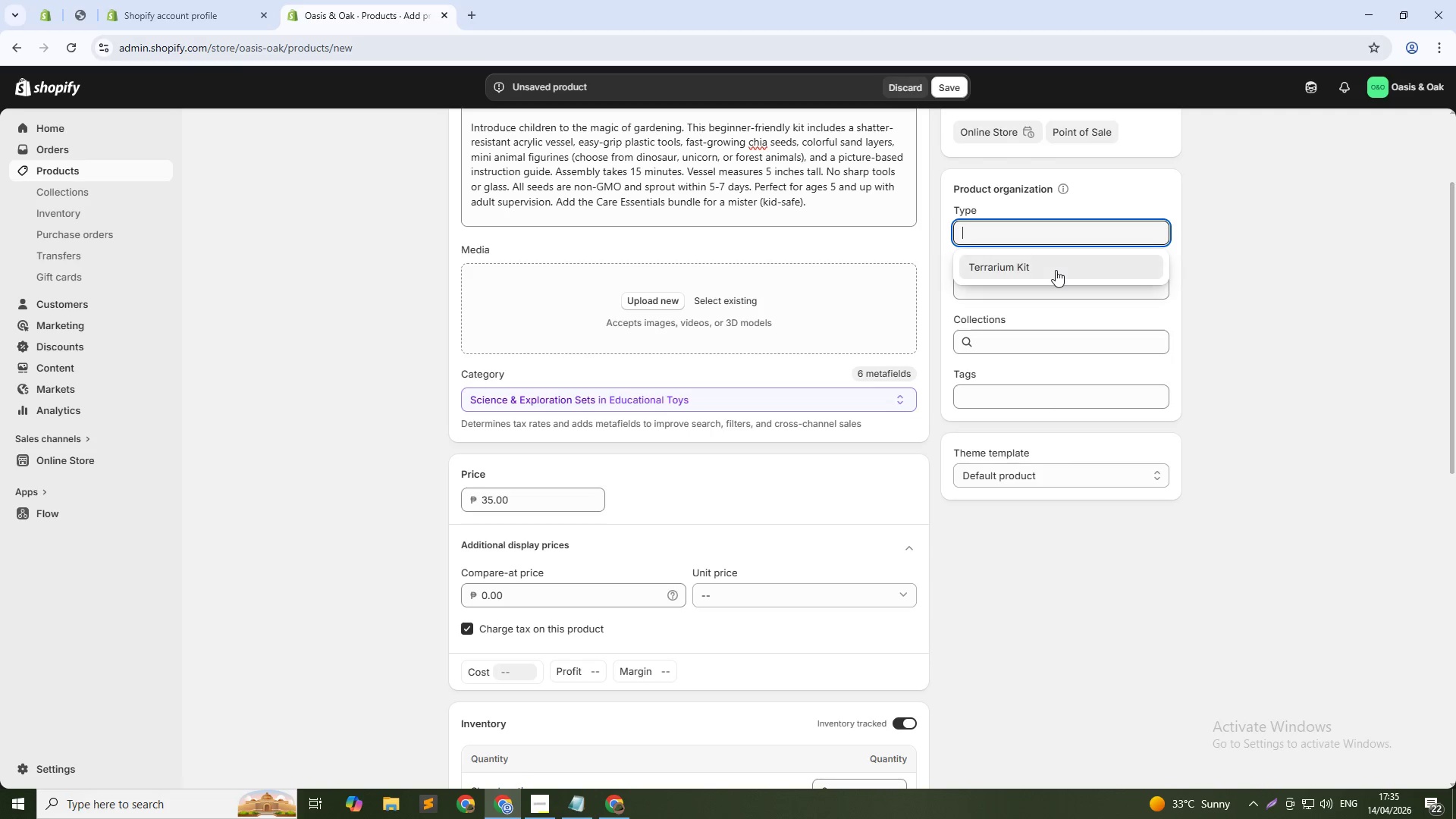 
left_click([1056, 270])
 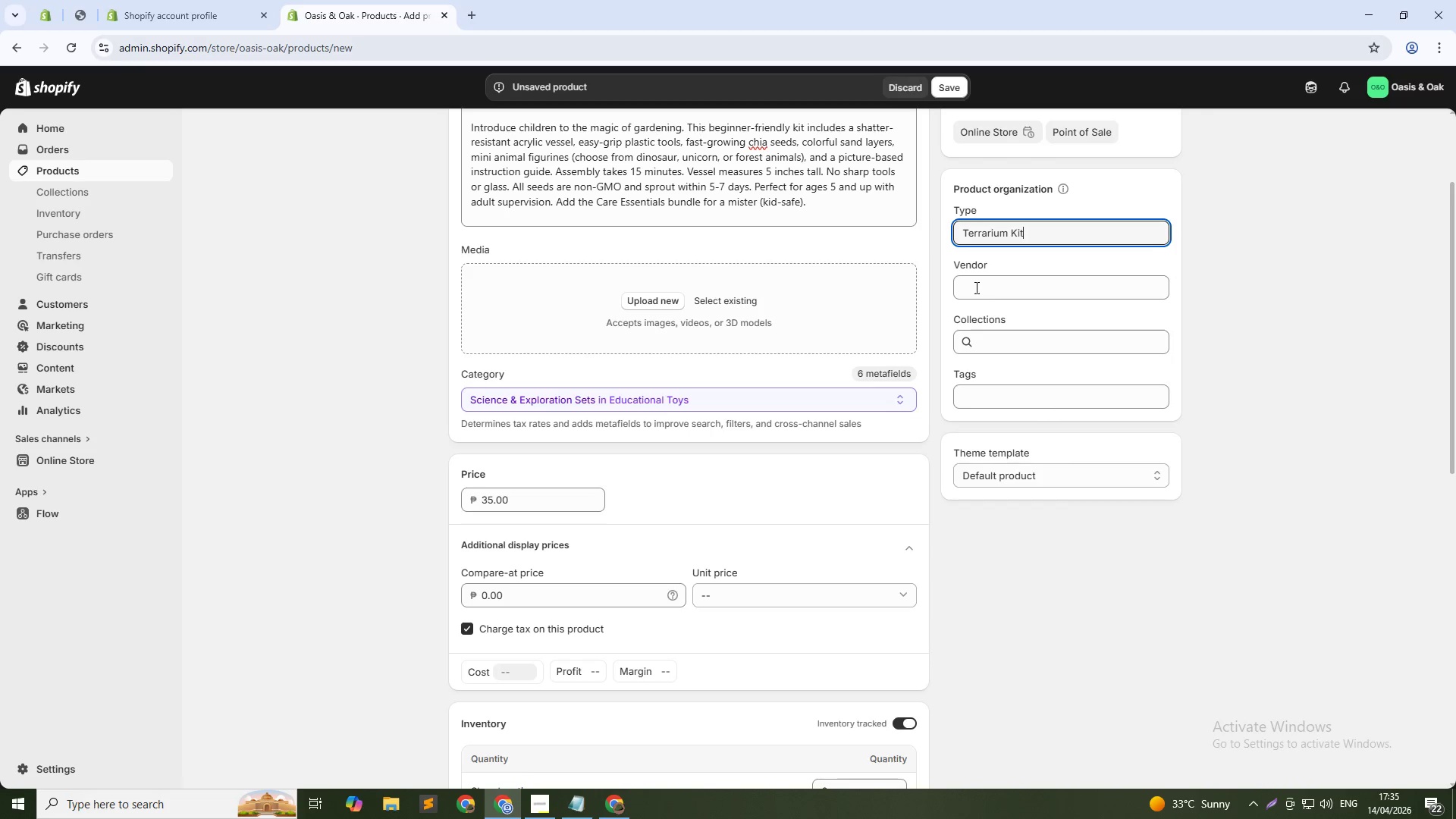 
left_click([975, 287])
 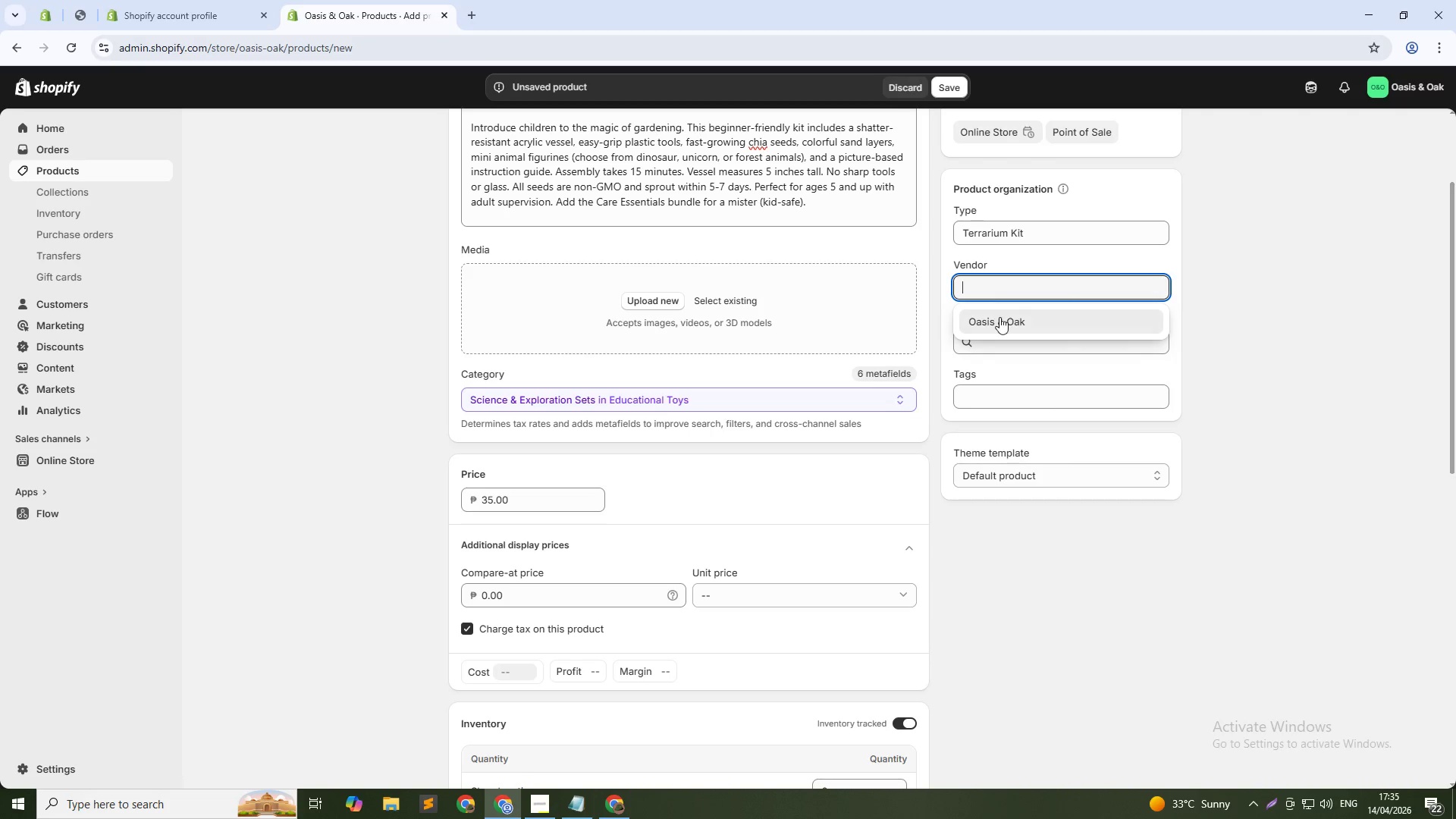 
left_click([999, 317])
 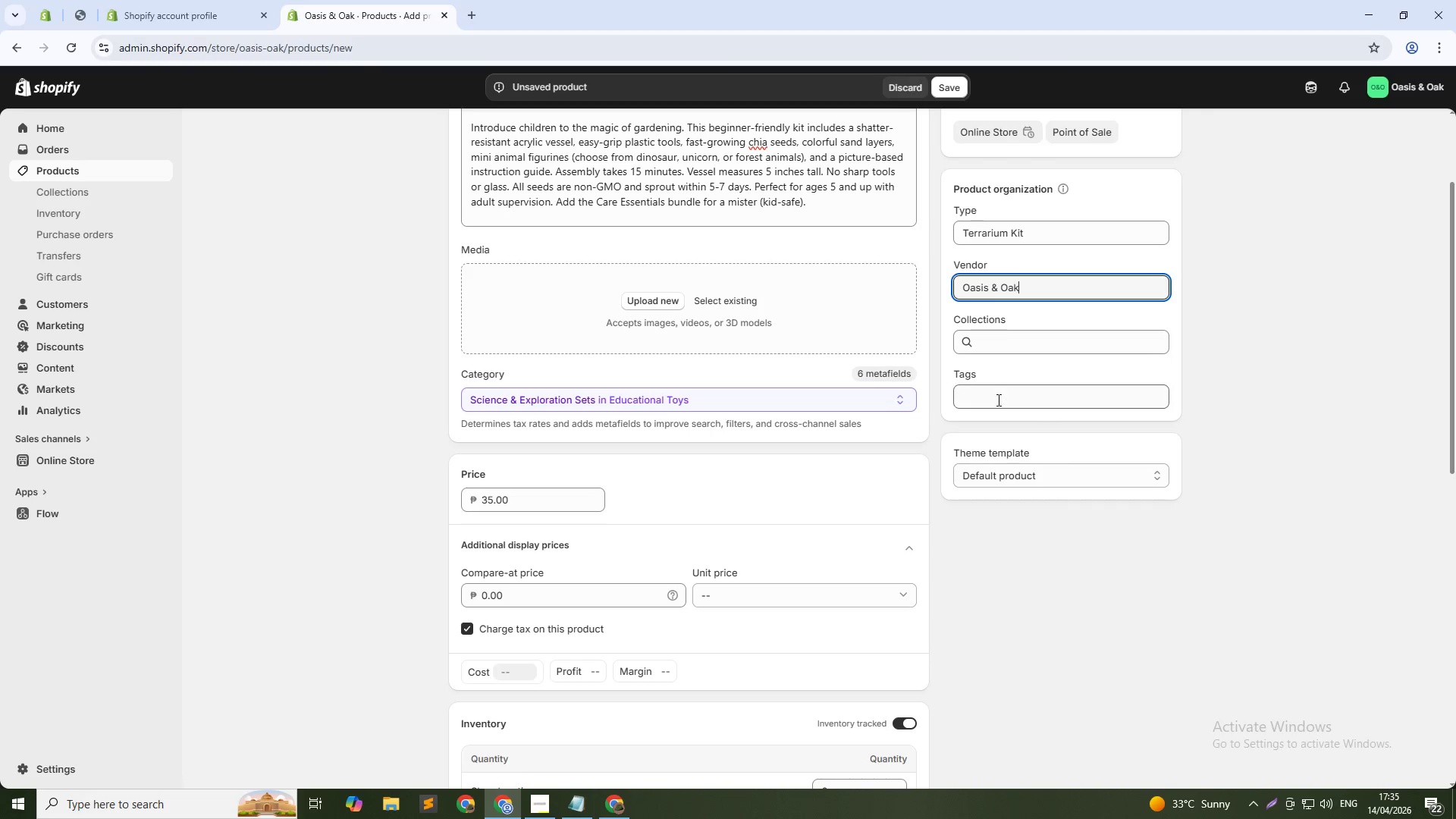 
left_click([996, 400])
 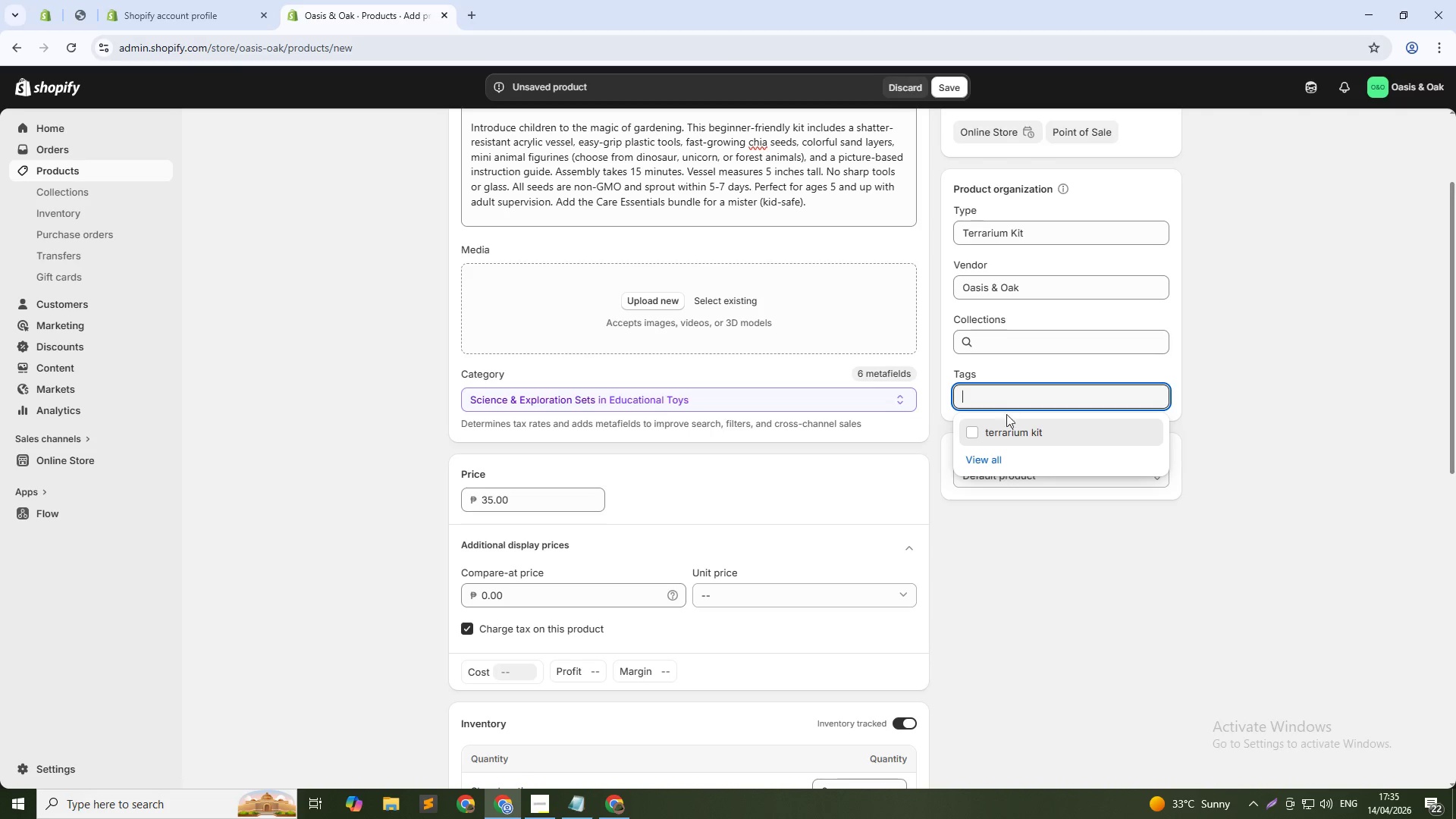 
left_click([1012, 427])
 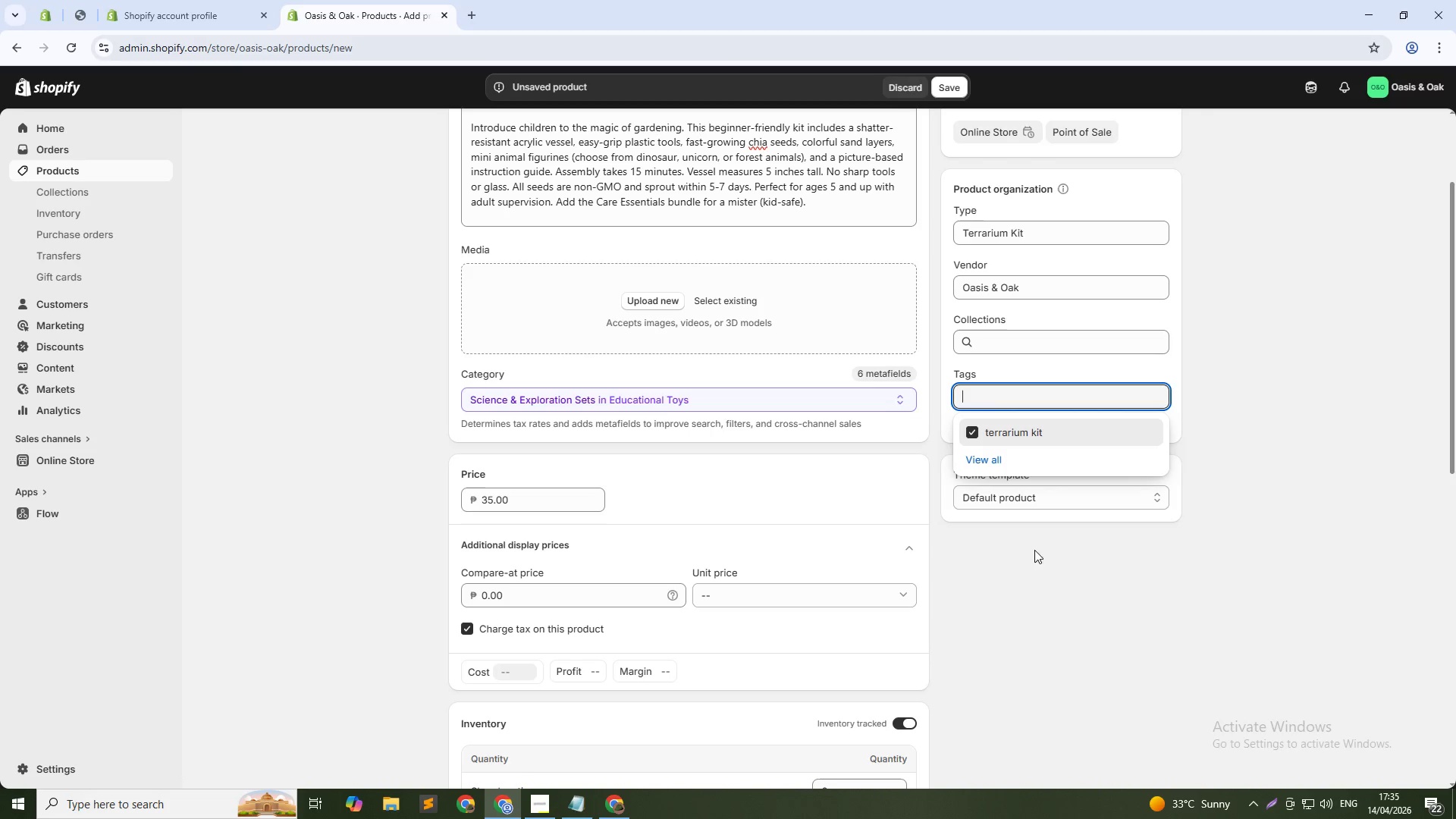 
left_click([1035, 560])
 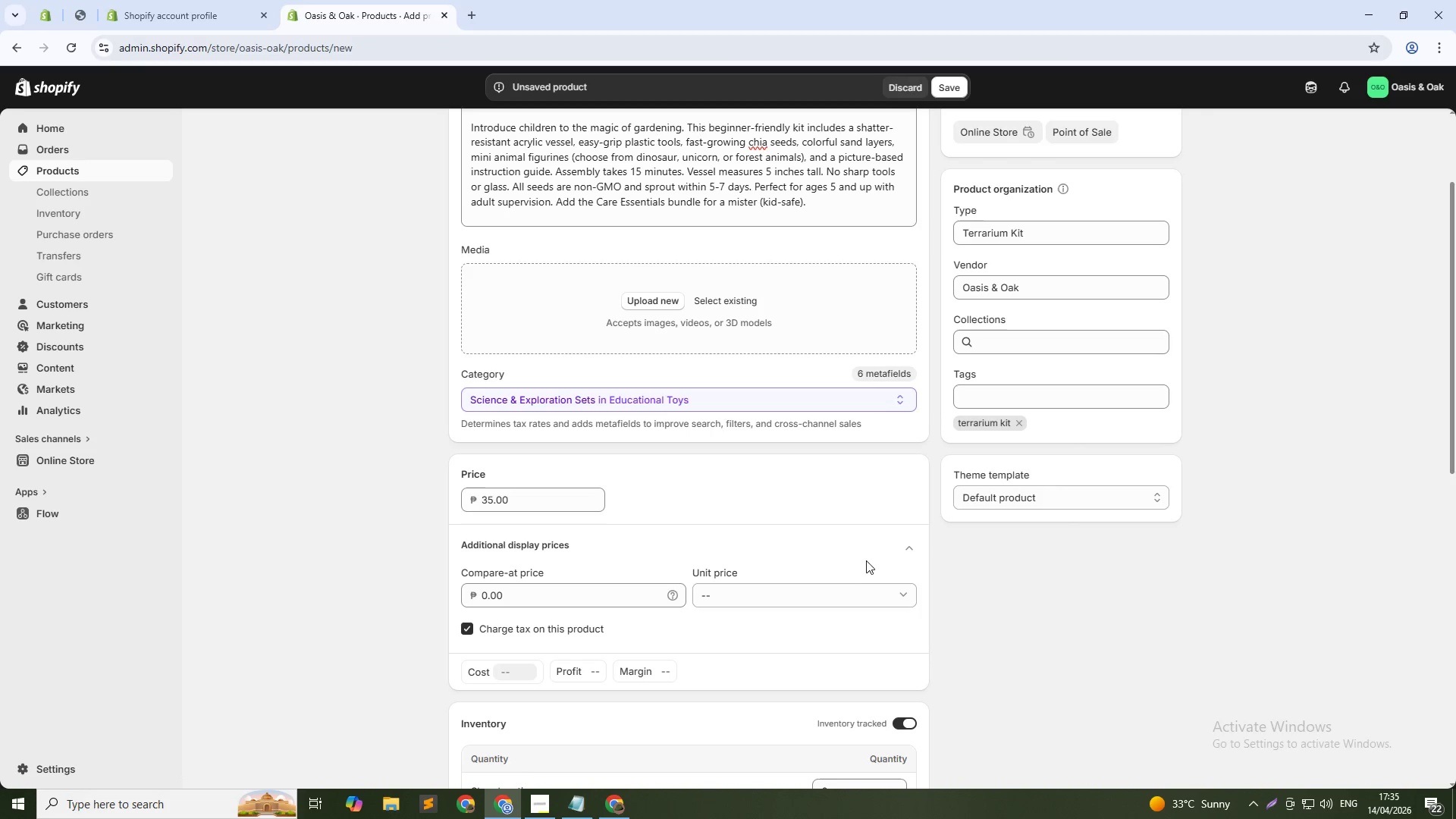 
scroll: coordinate [786, 548], scroll_direction: down, amount: 12.0
 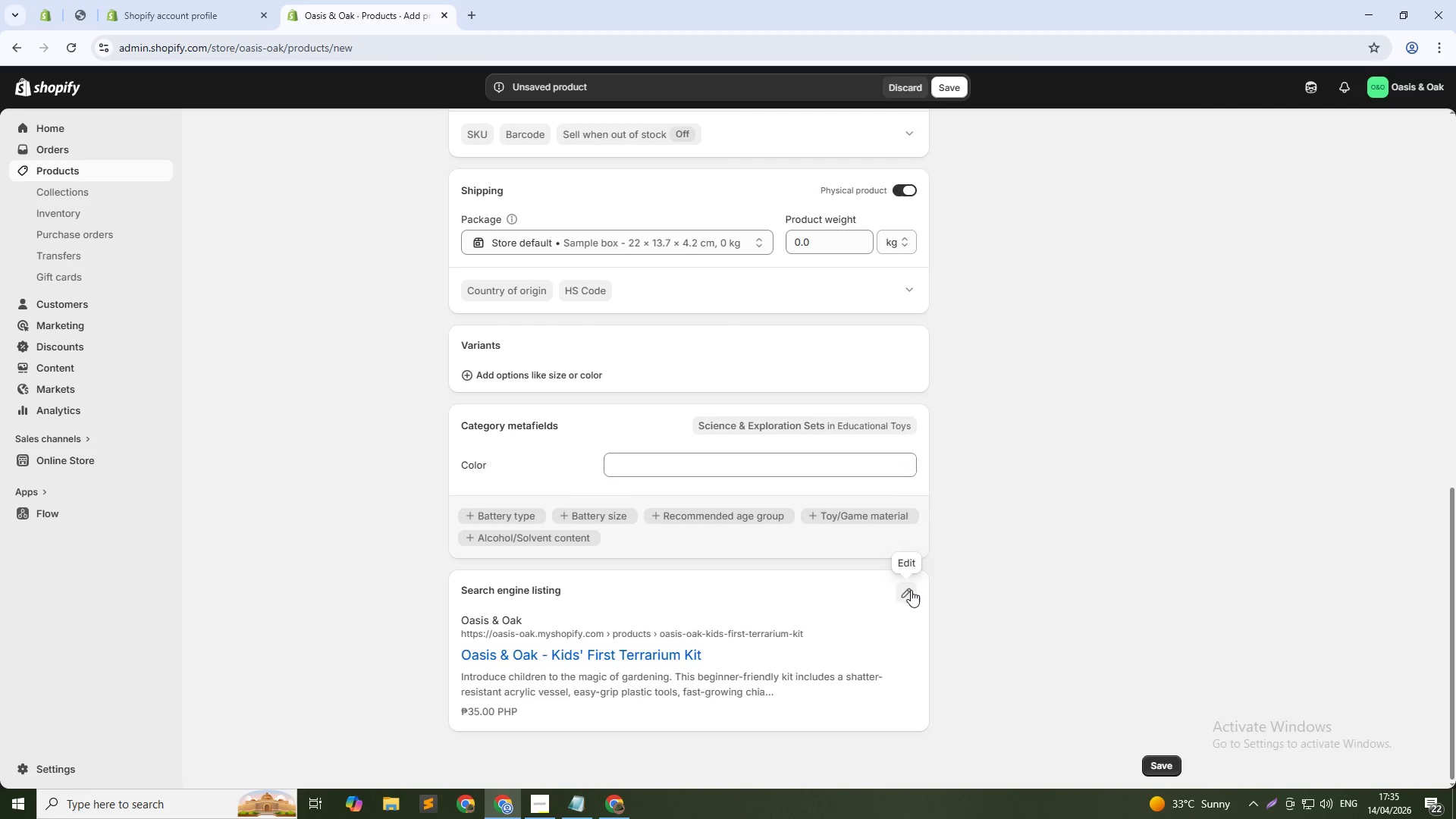 
left_click([911, 590])
 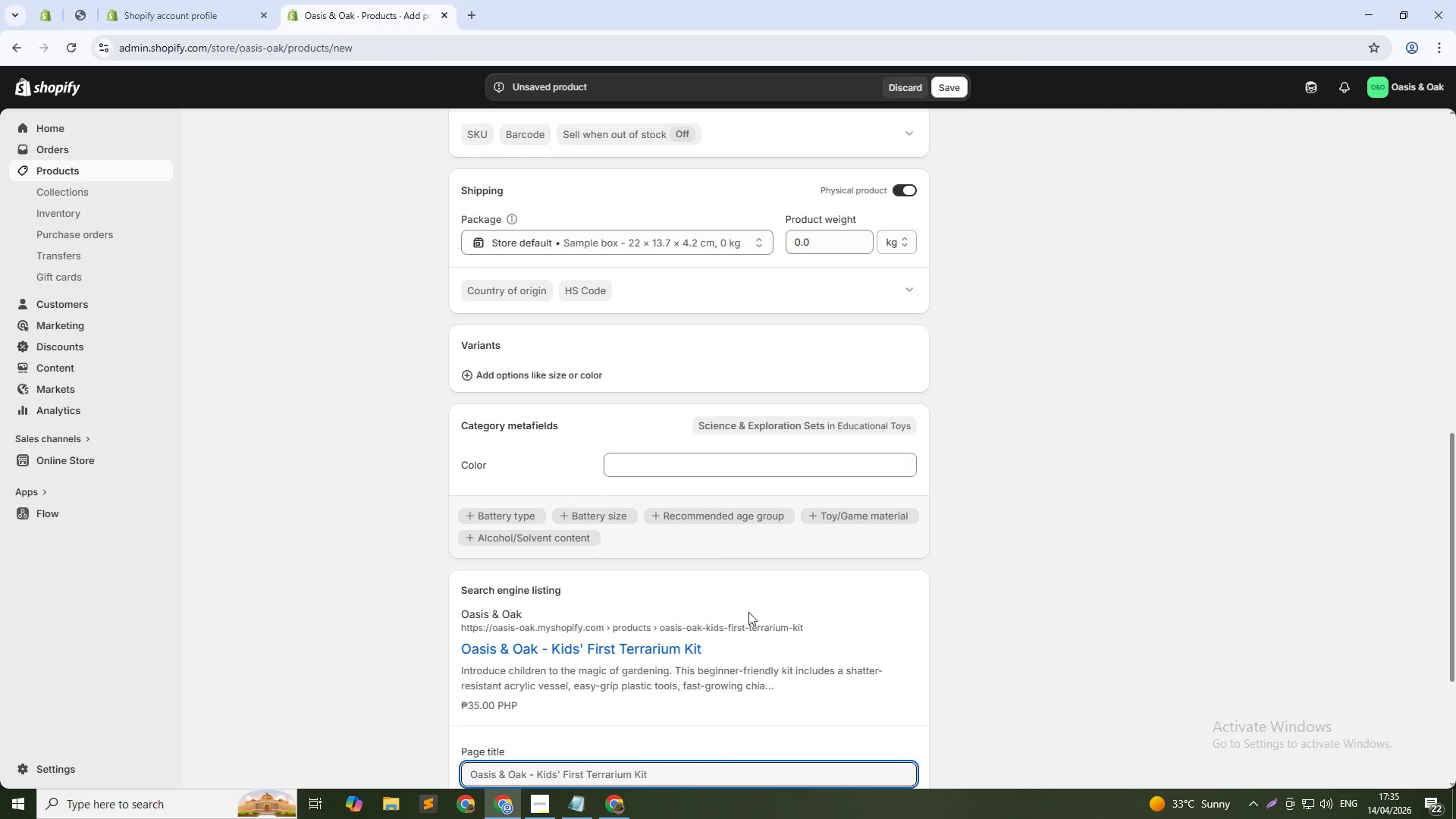 
scroll: coordinate [743, 617], scroll_direction: down, amount: 6.0
 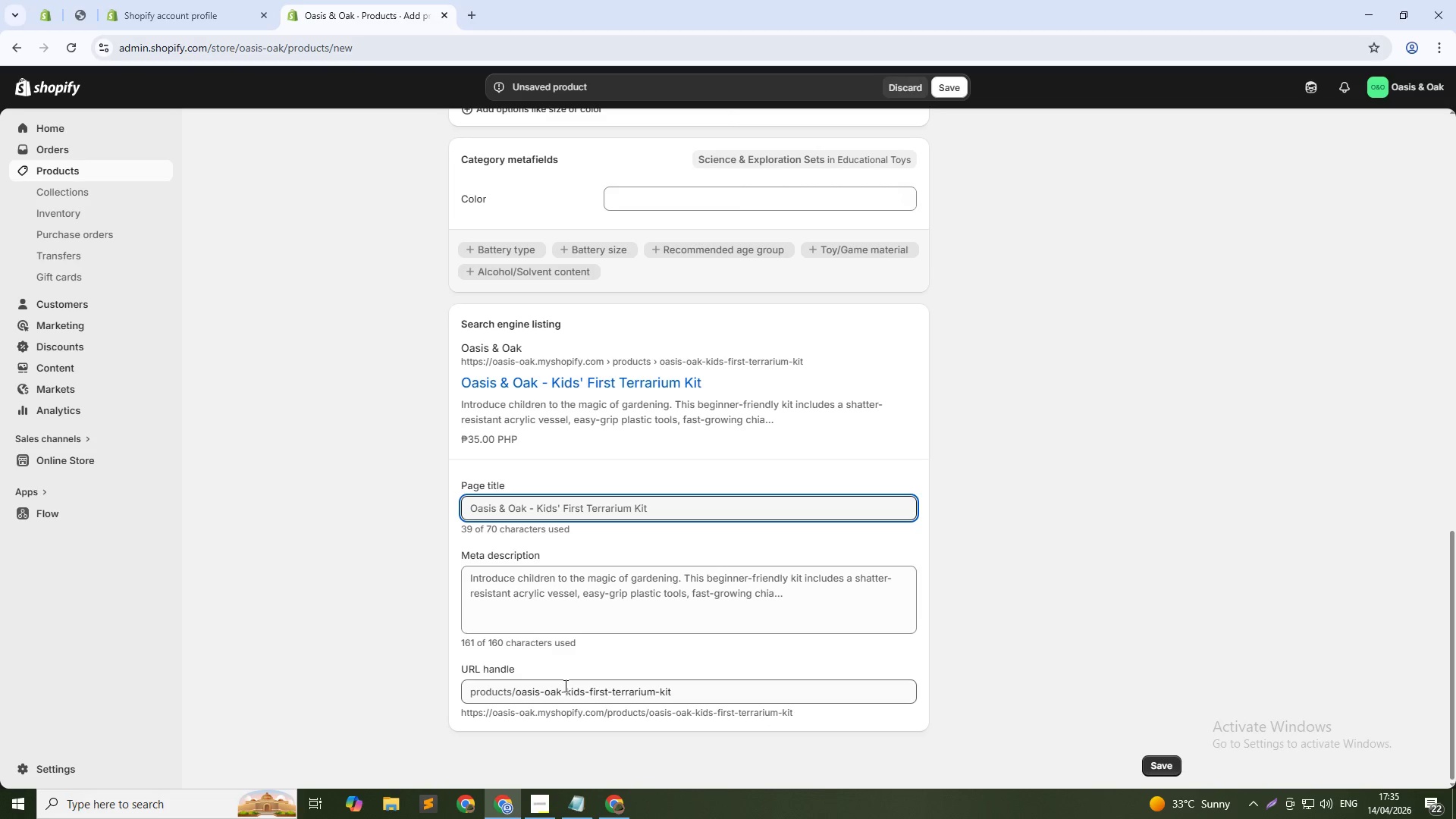 
left_click([570, 688])
 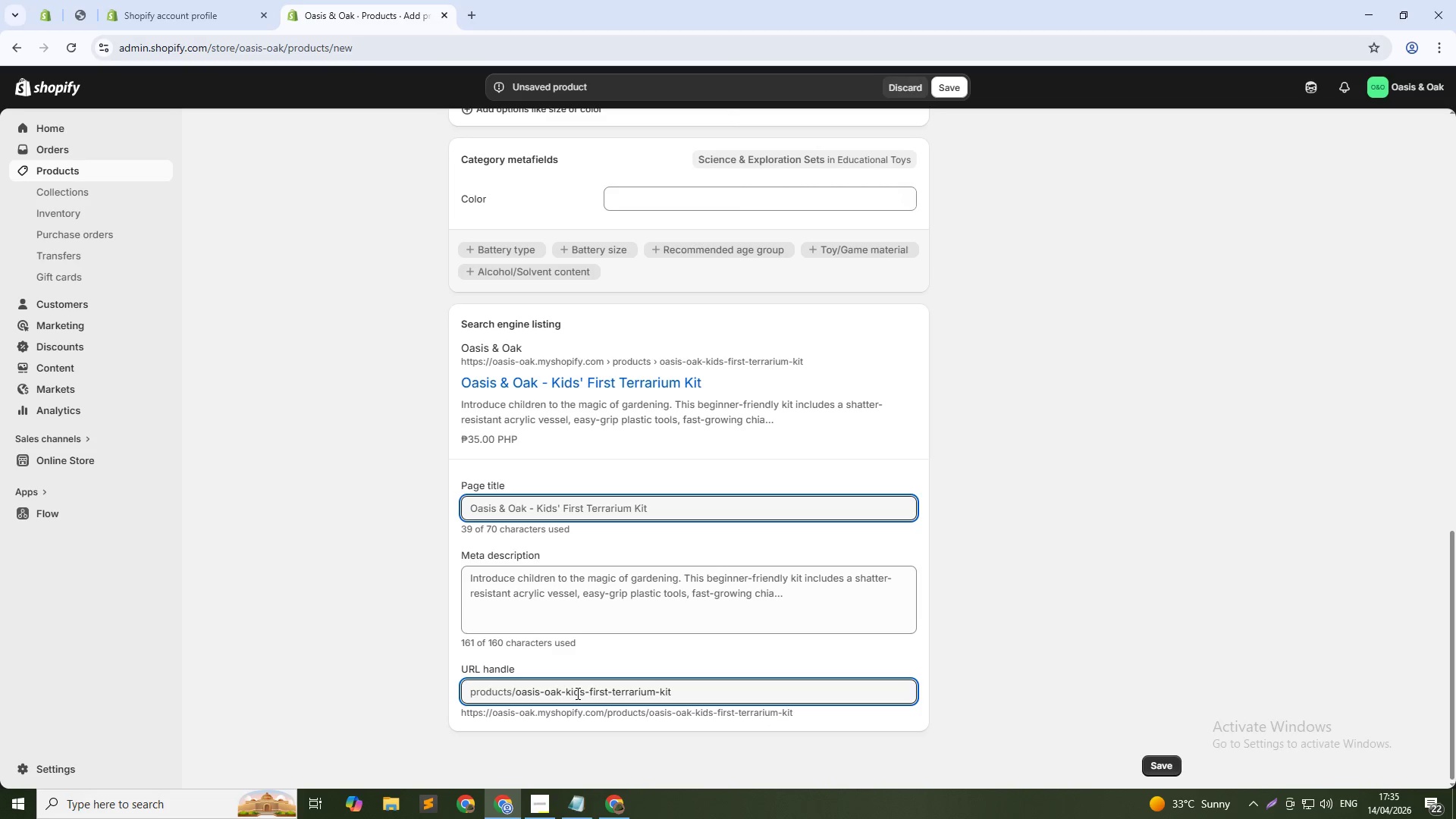 
key(ArrowLeft)
 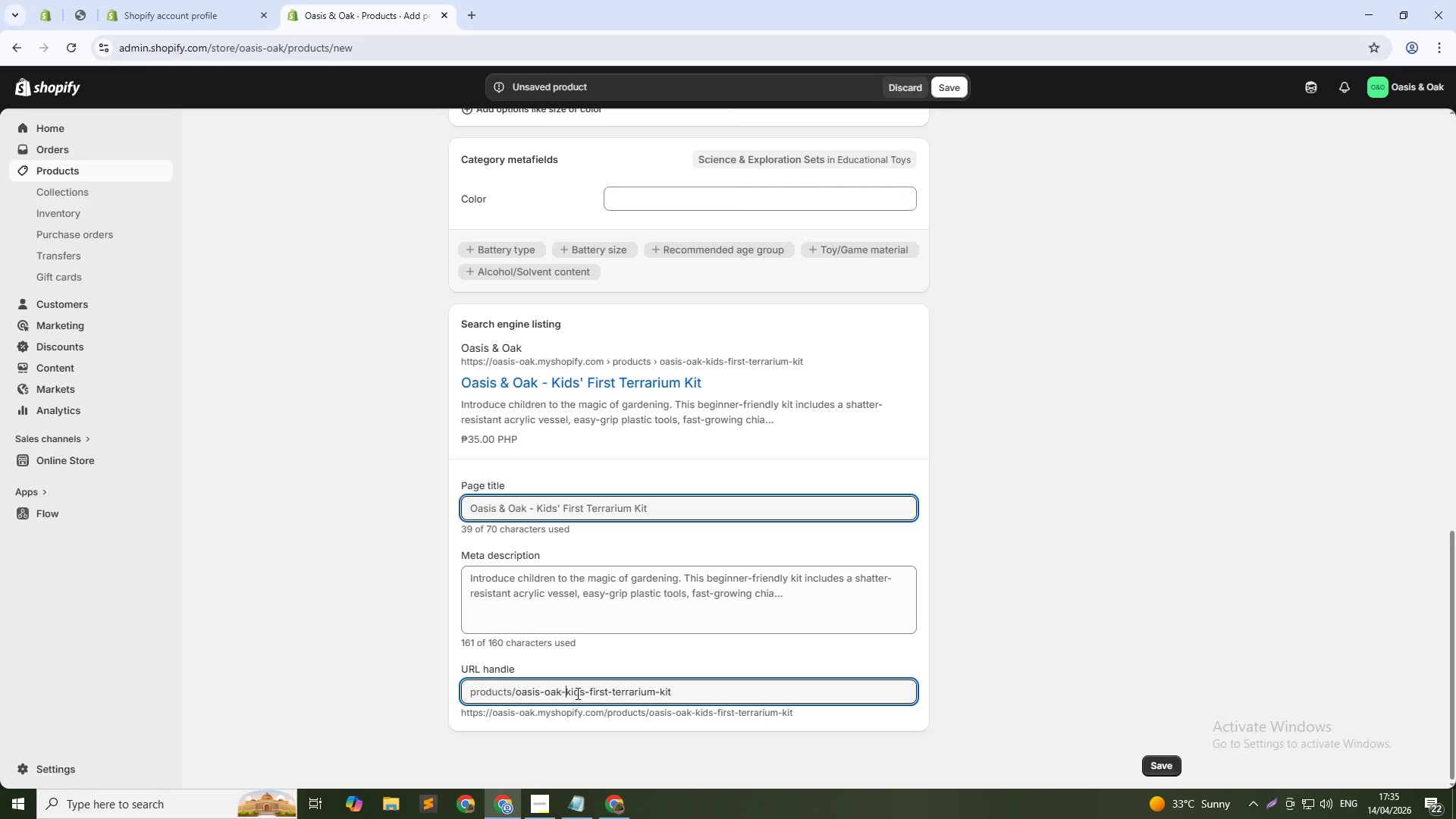 
key(Control+Shift+ArrowUp)
 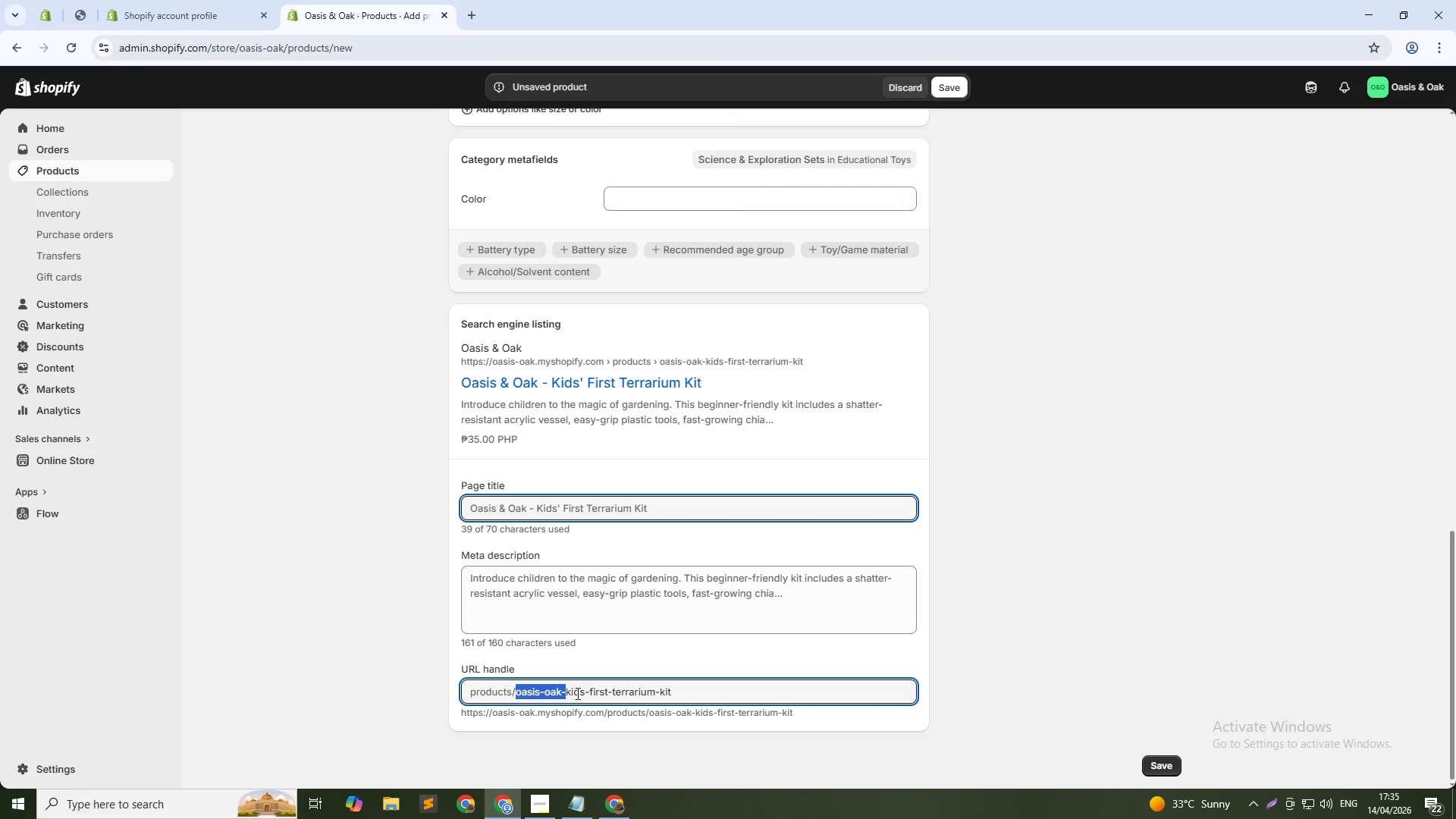 
key(Backspace)
 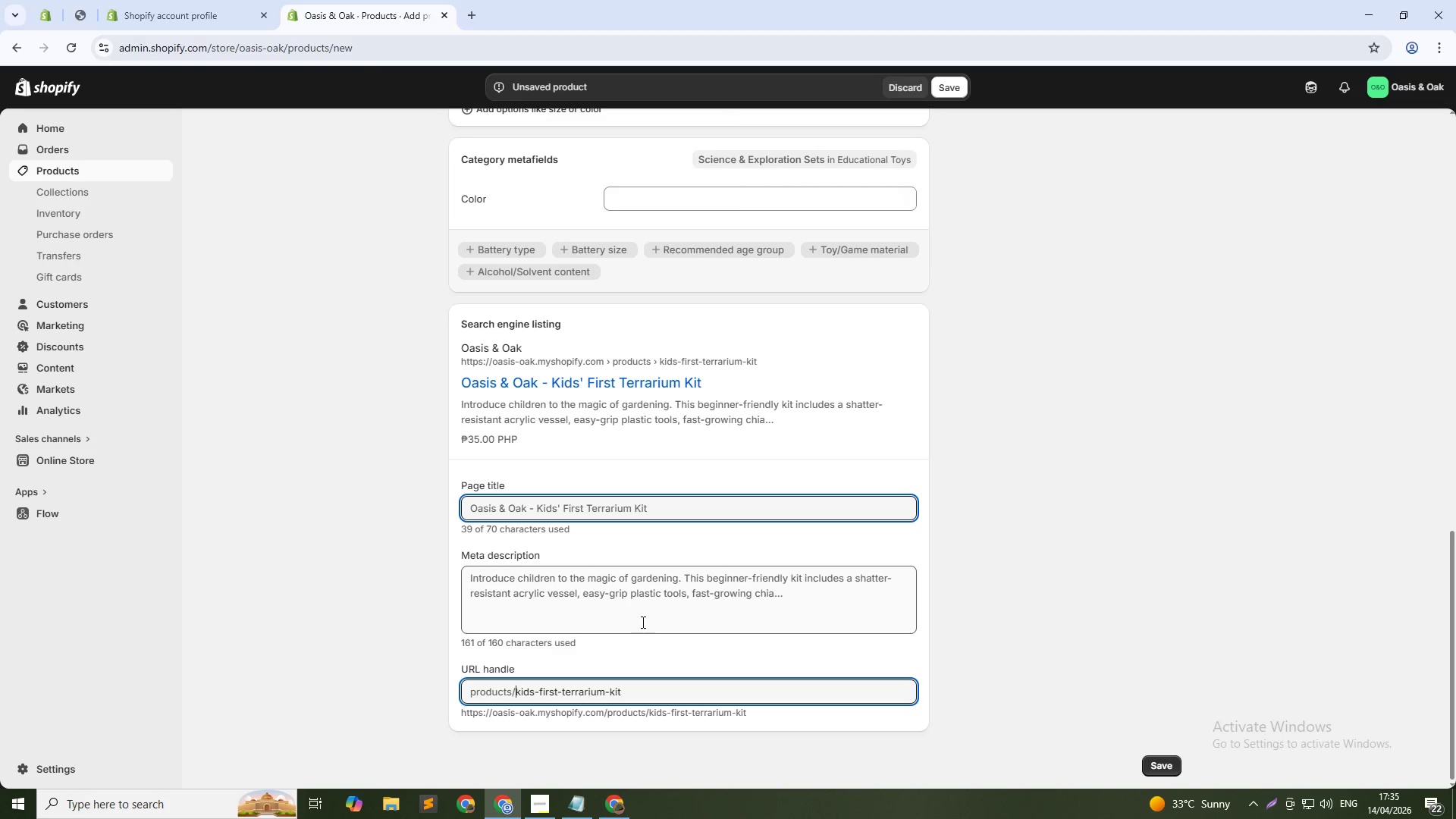 
scroll: coordinate [681, 554], scroll_direction: up, amount: 4.0
 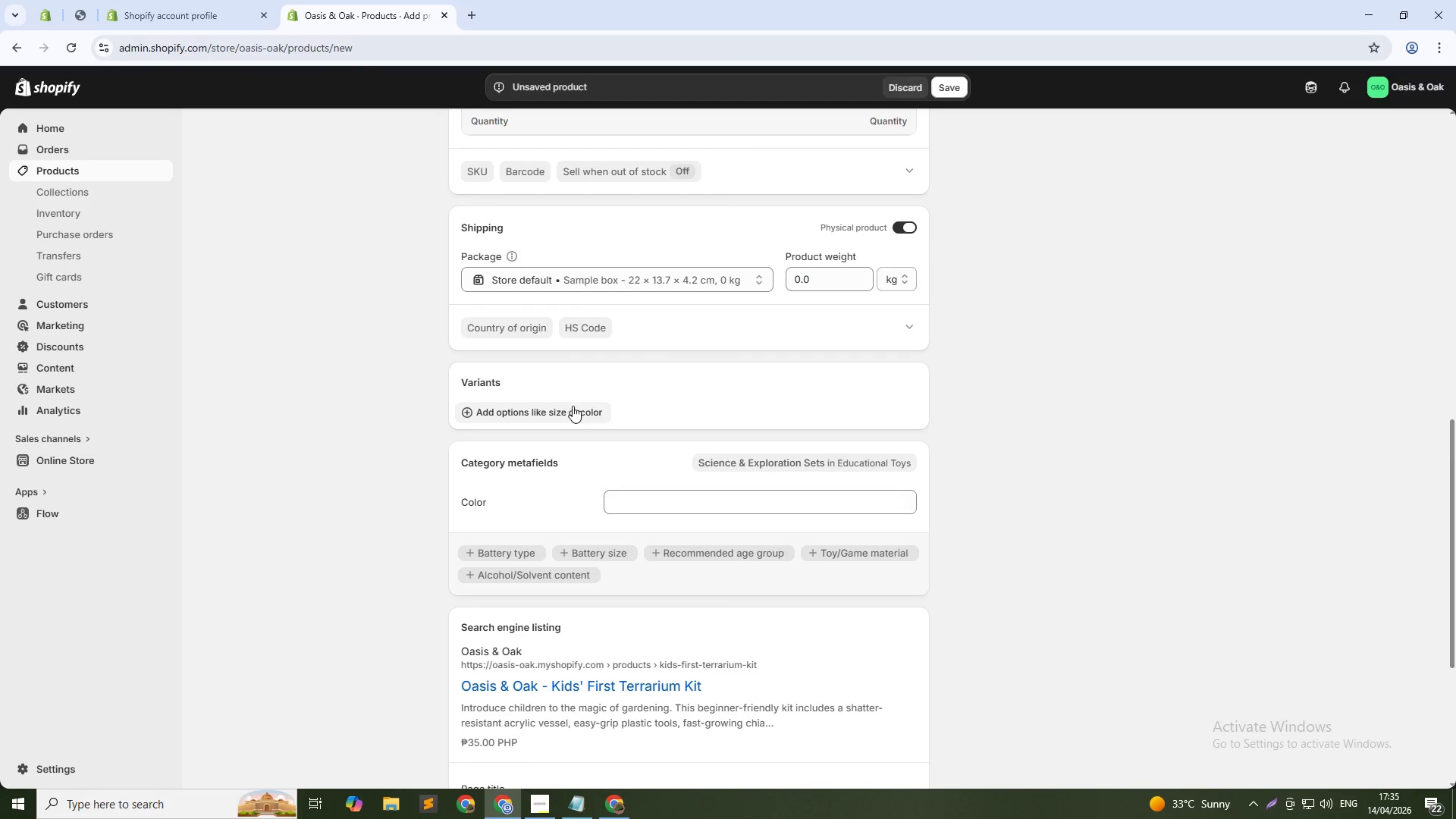 
left_click([575, 413])
 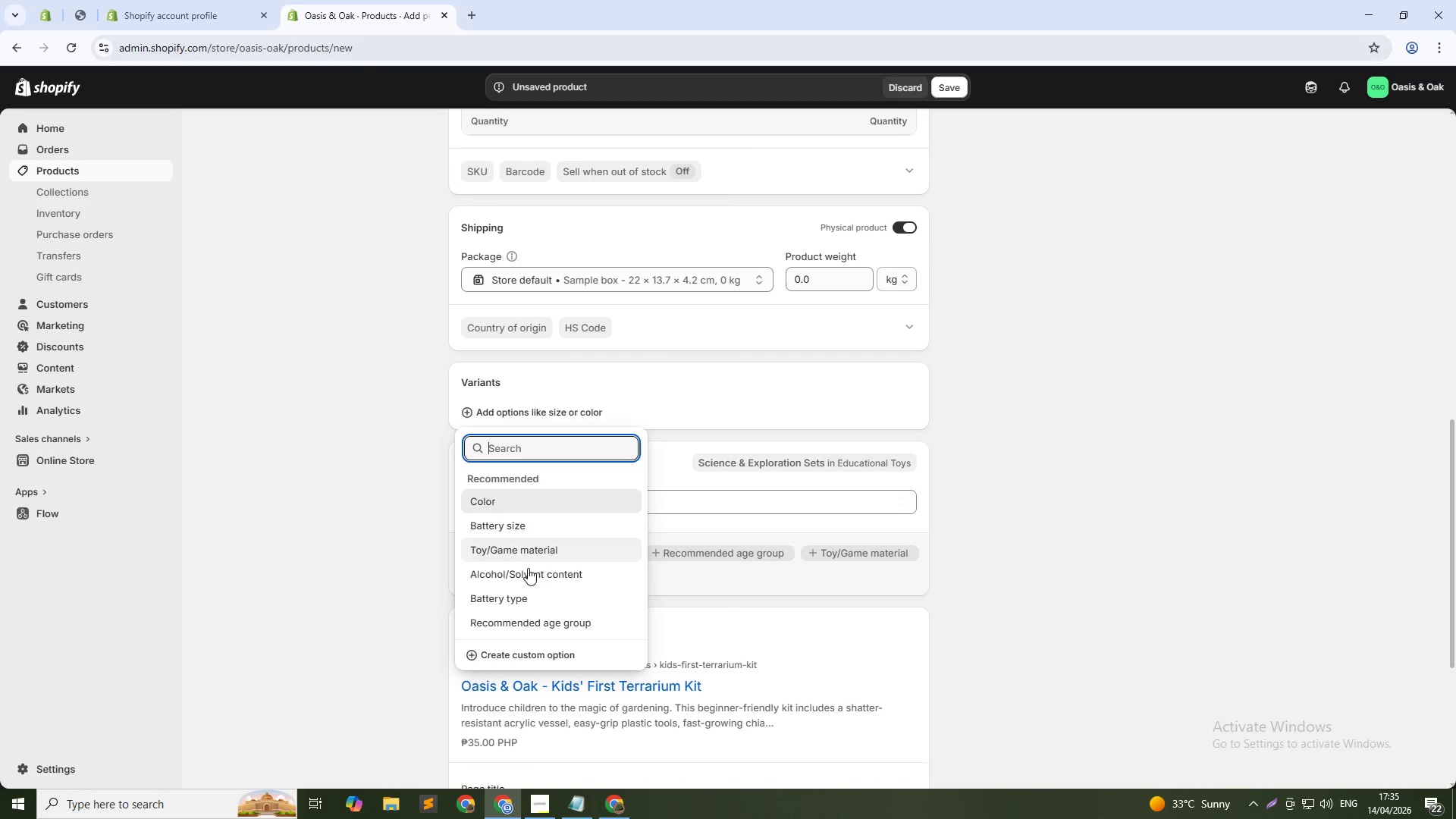 
left_click([546, 656])
 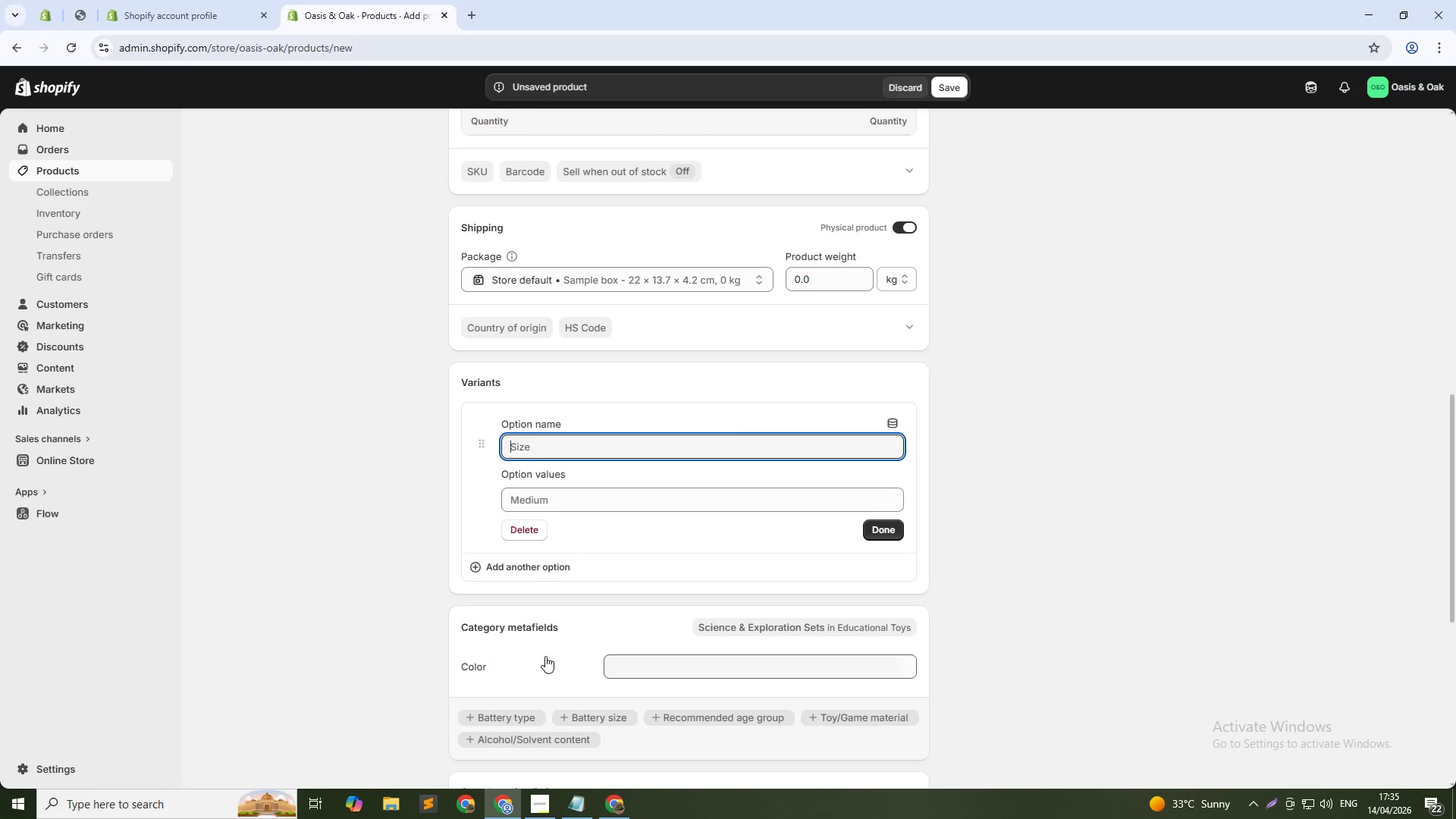 
type(Size)
 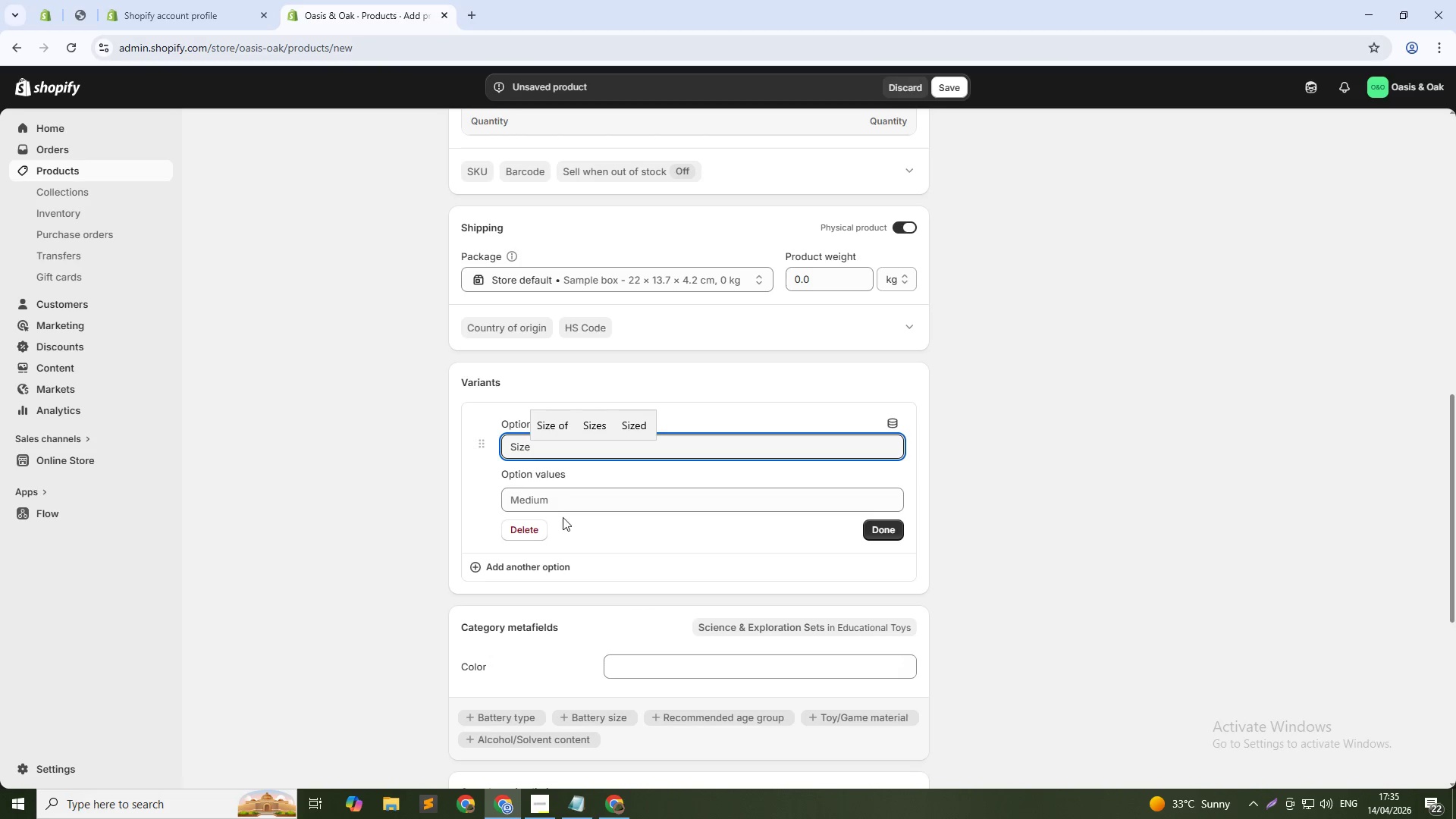 
left_click([576, 498])
 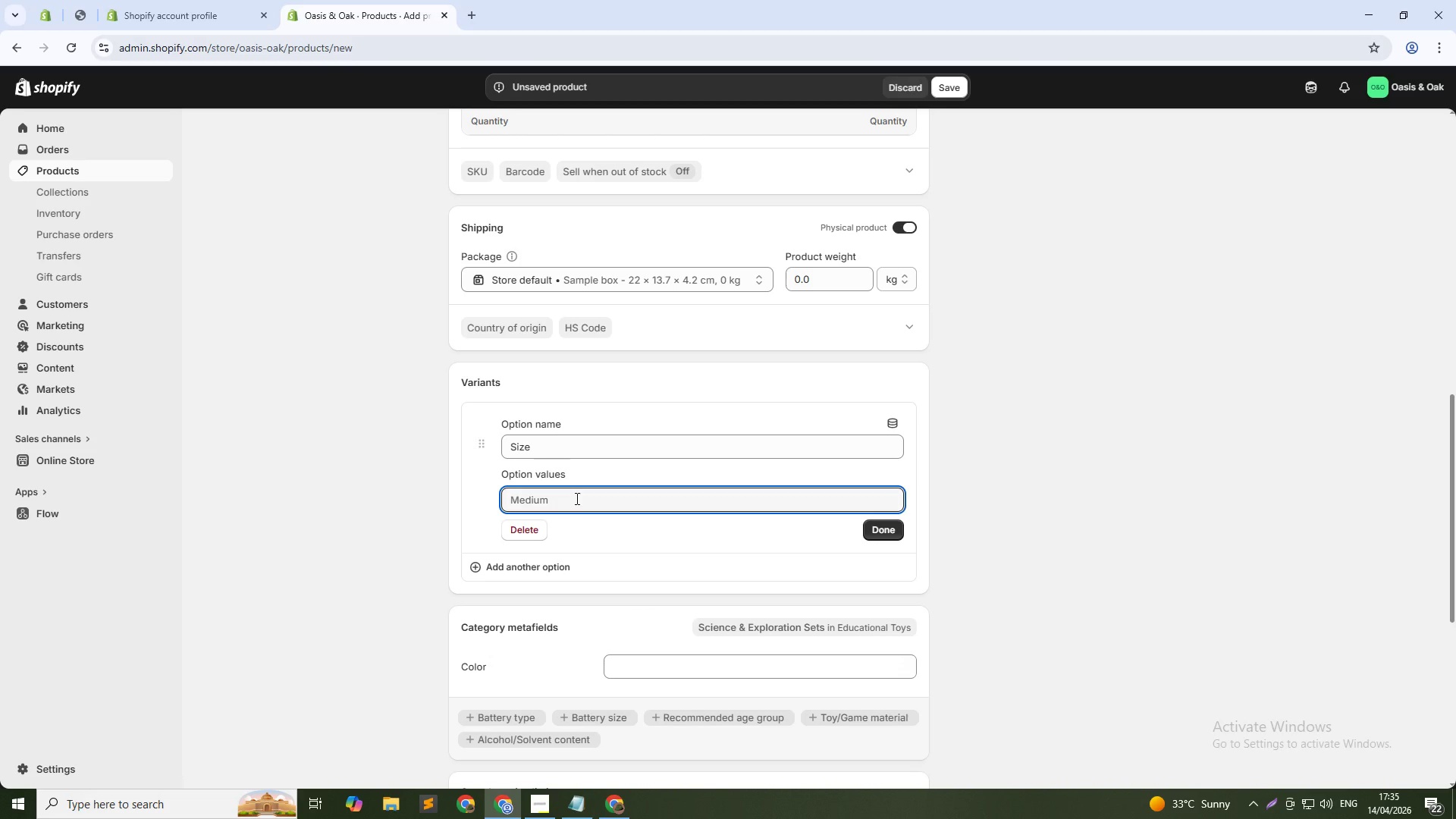 
hold_key(key=ShiftLeft, duration=1.5)
 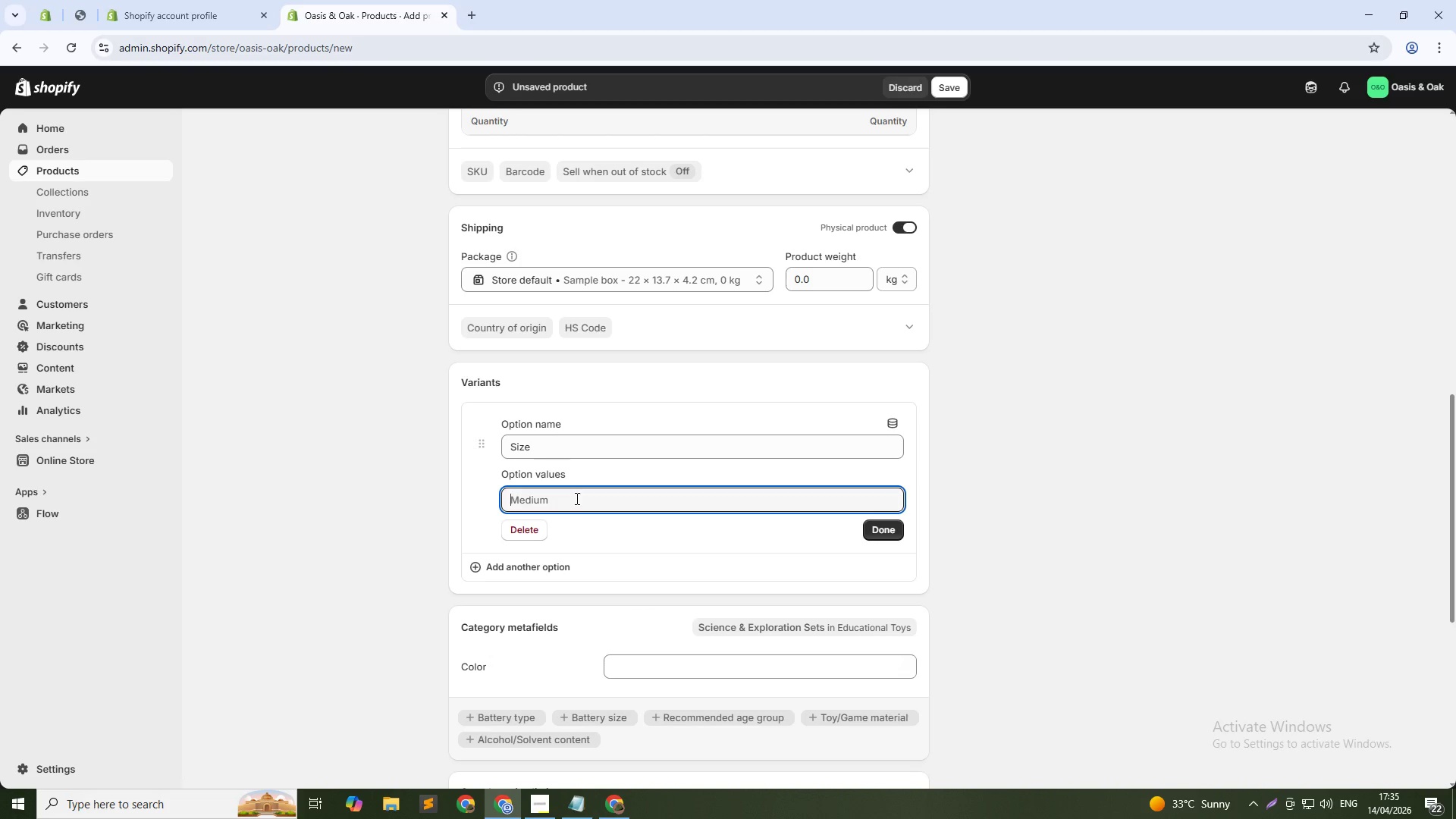 
hold_key(key=ShiftLeft, duration=1.53)
 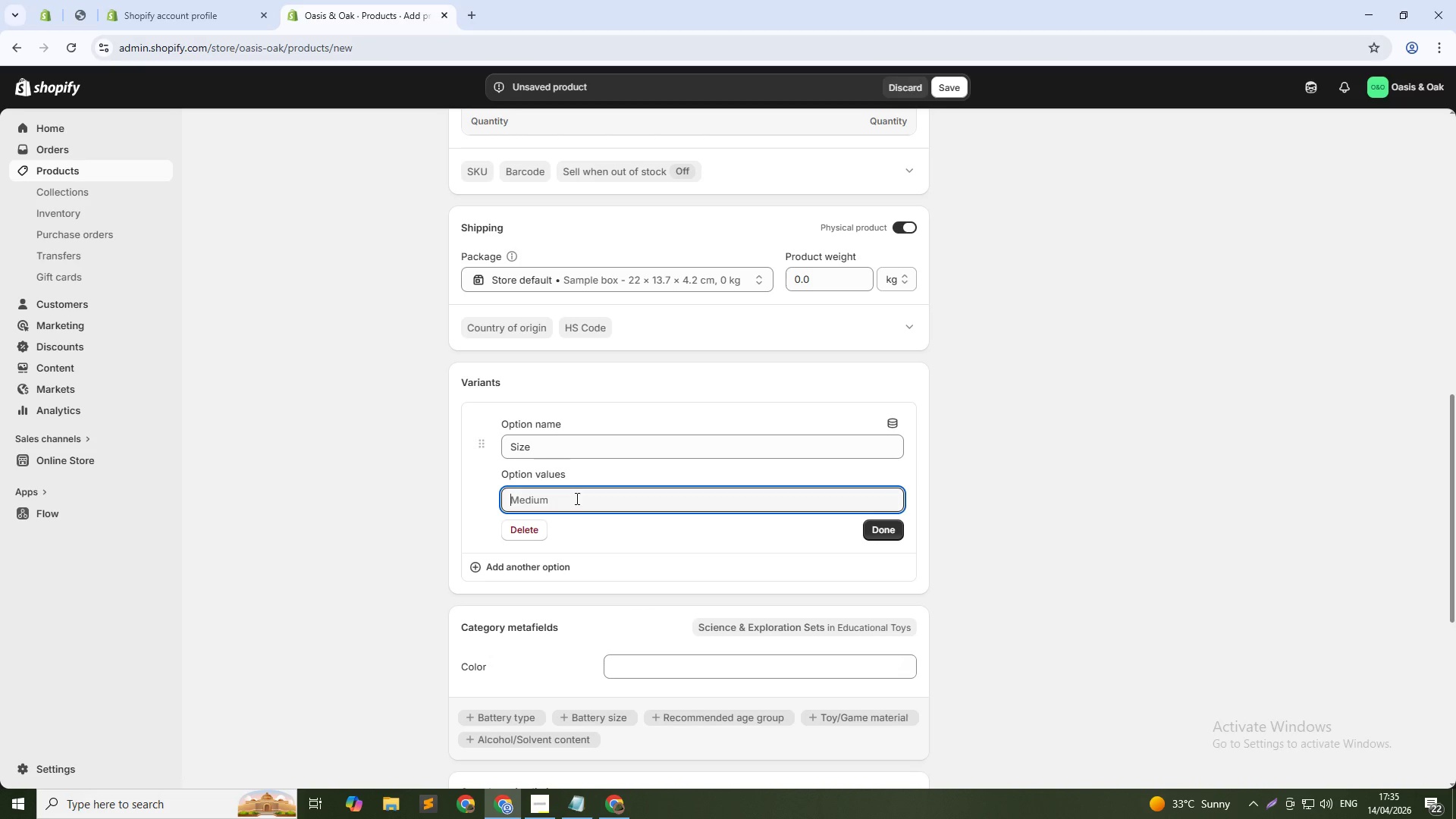 
hold_key(key=ShiftLeft, duration=1.11)
 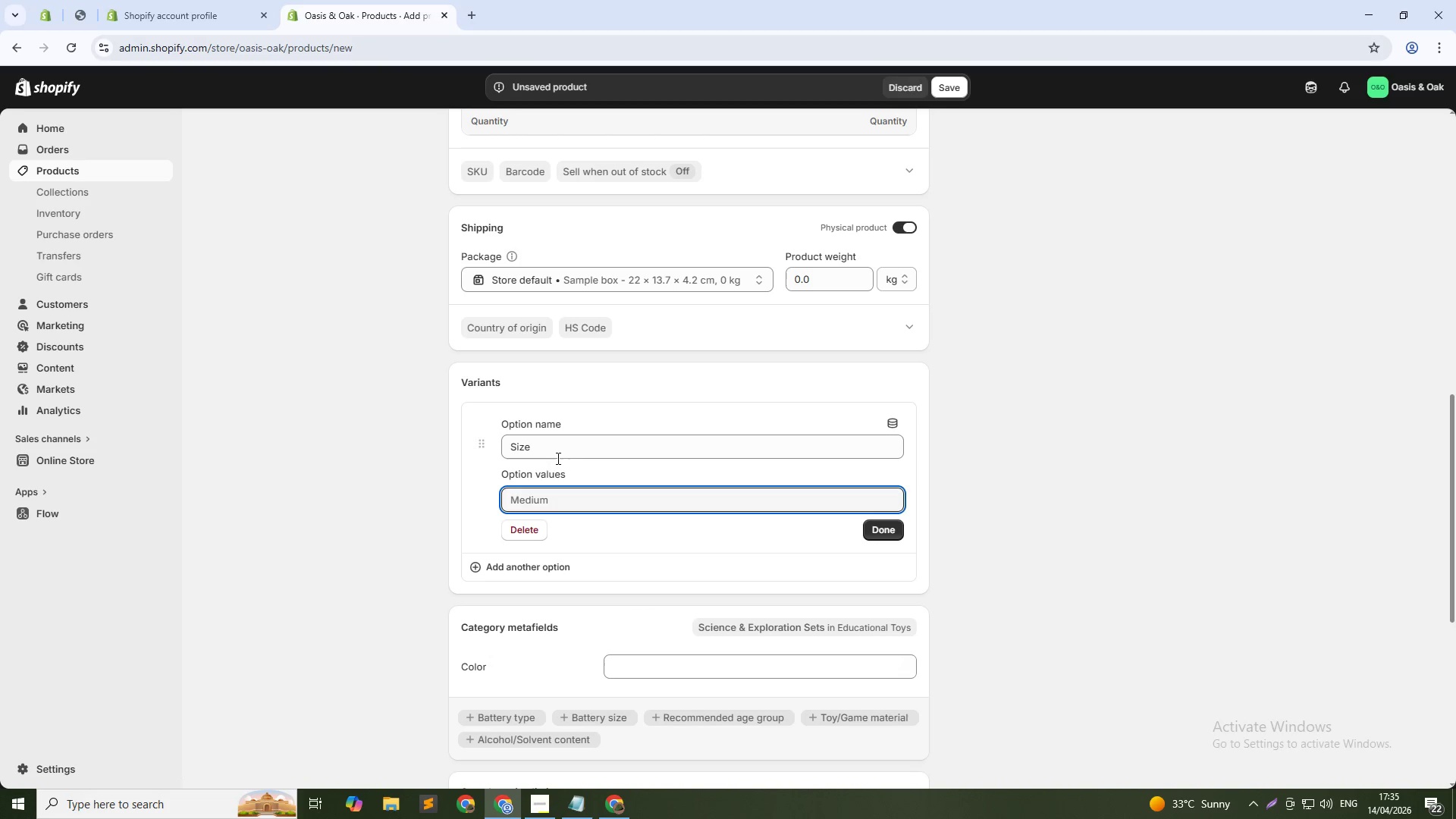 
double_click([557, 445])
 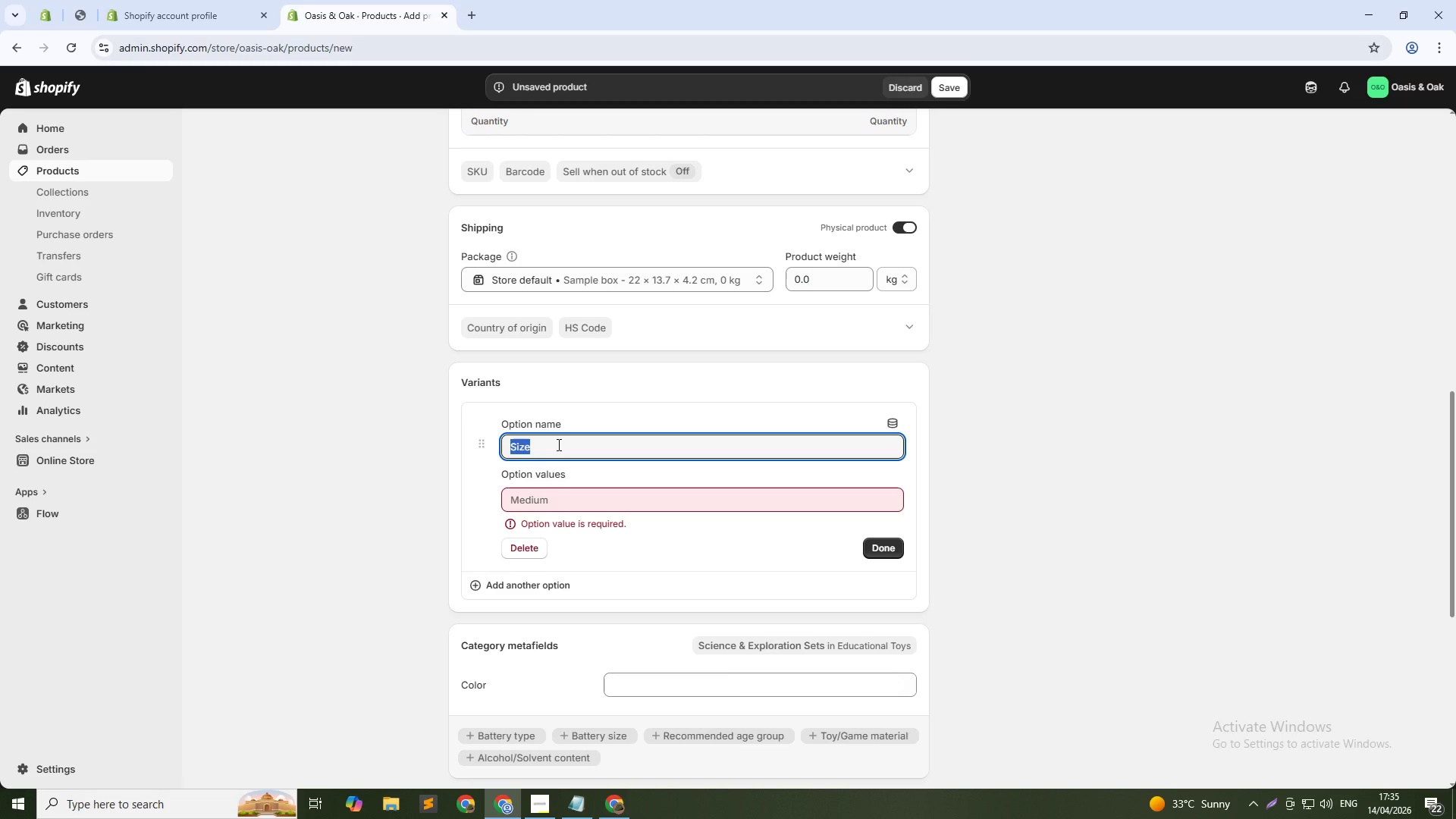 
wait(12.0)
 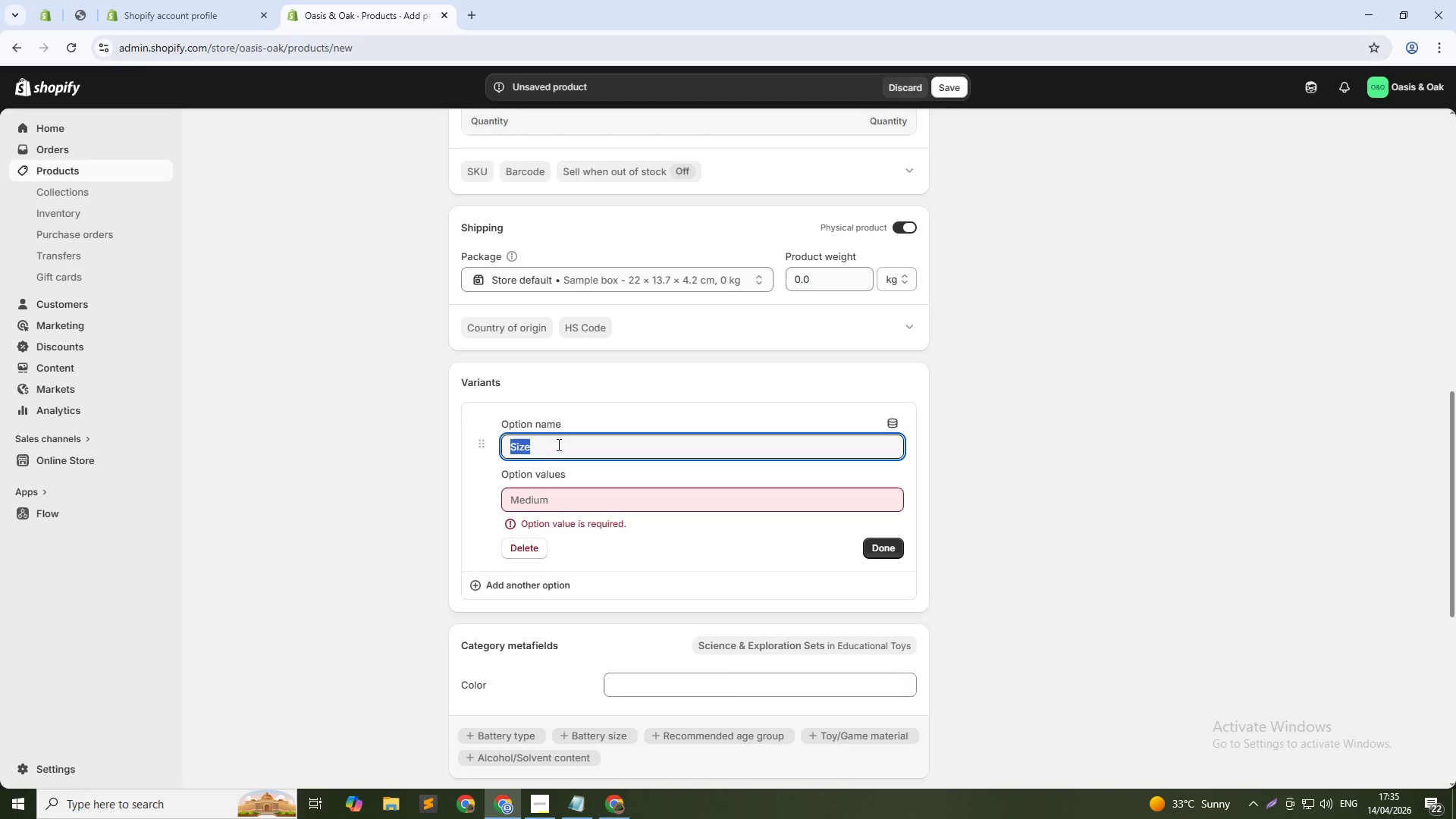 
hold_key(key=ShiftLeft, duration=0.84)
 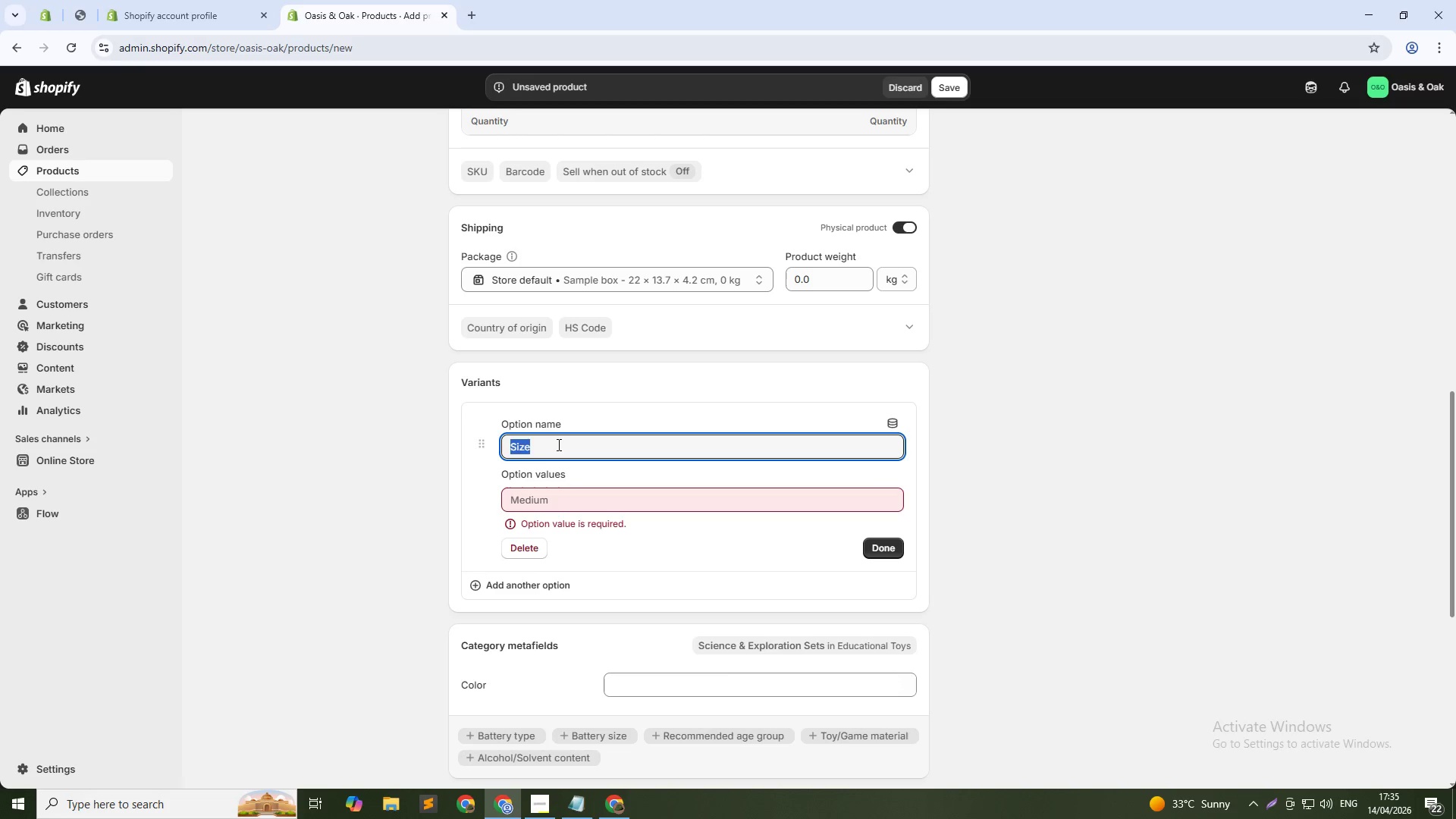 
type(collec)
 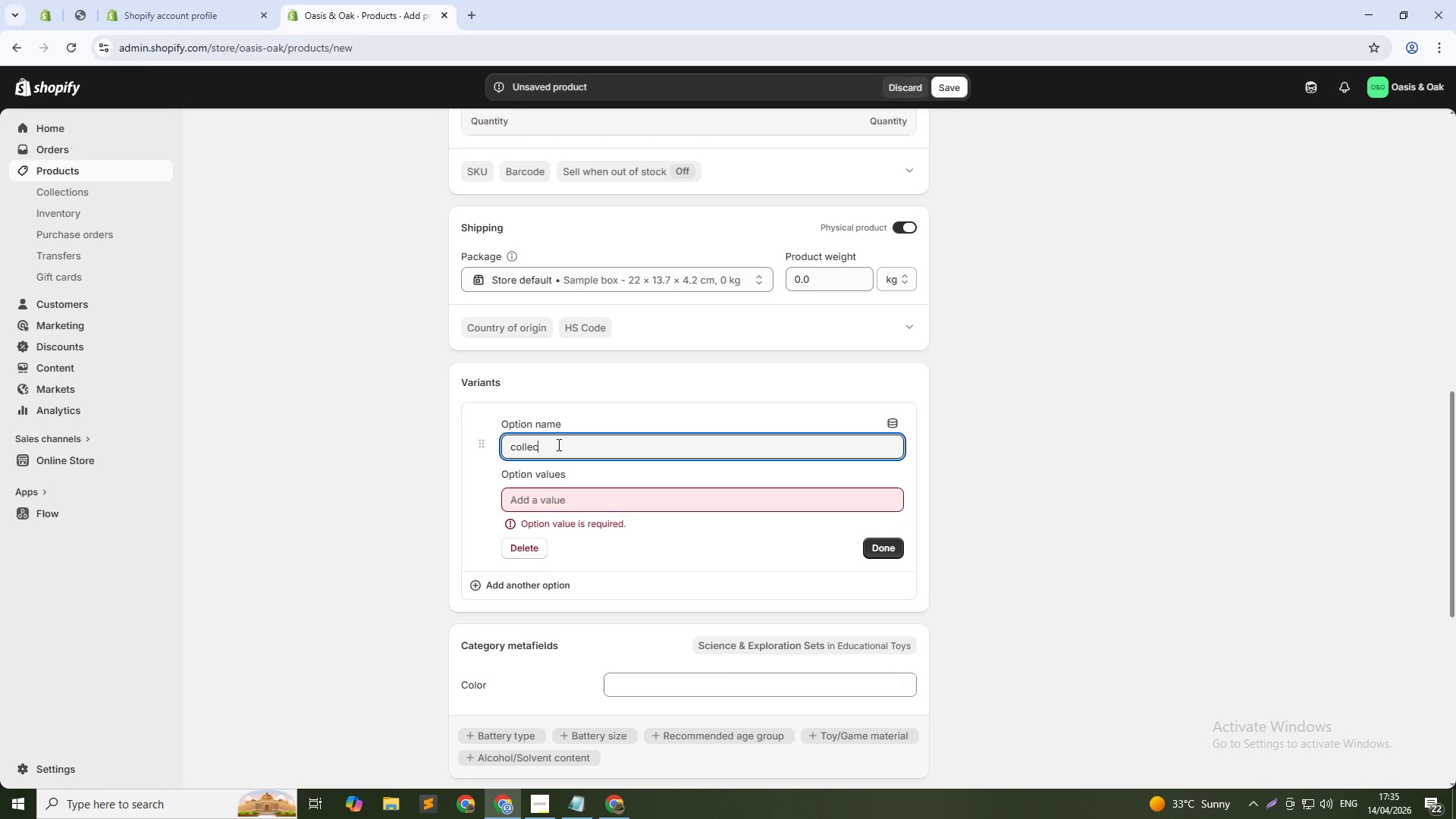 
hold_key(key=Backspace, duration=0.72)
 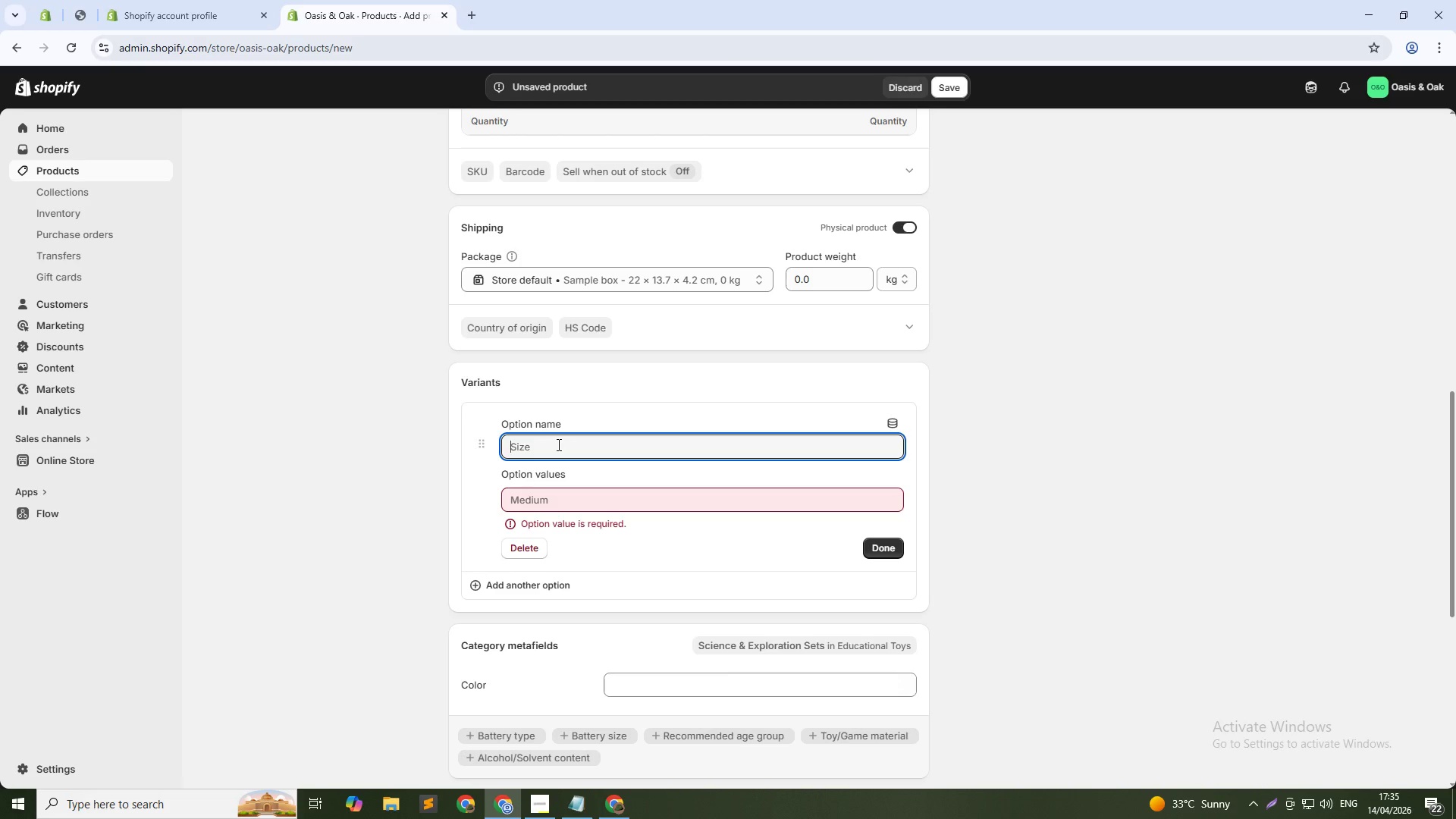 
hold_key(key=ShiftLeft, duration=0.81)
 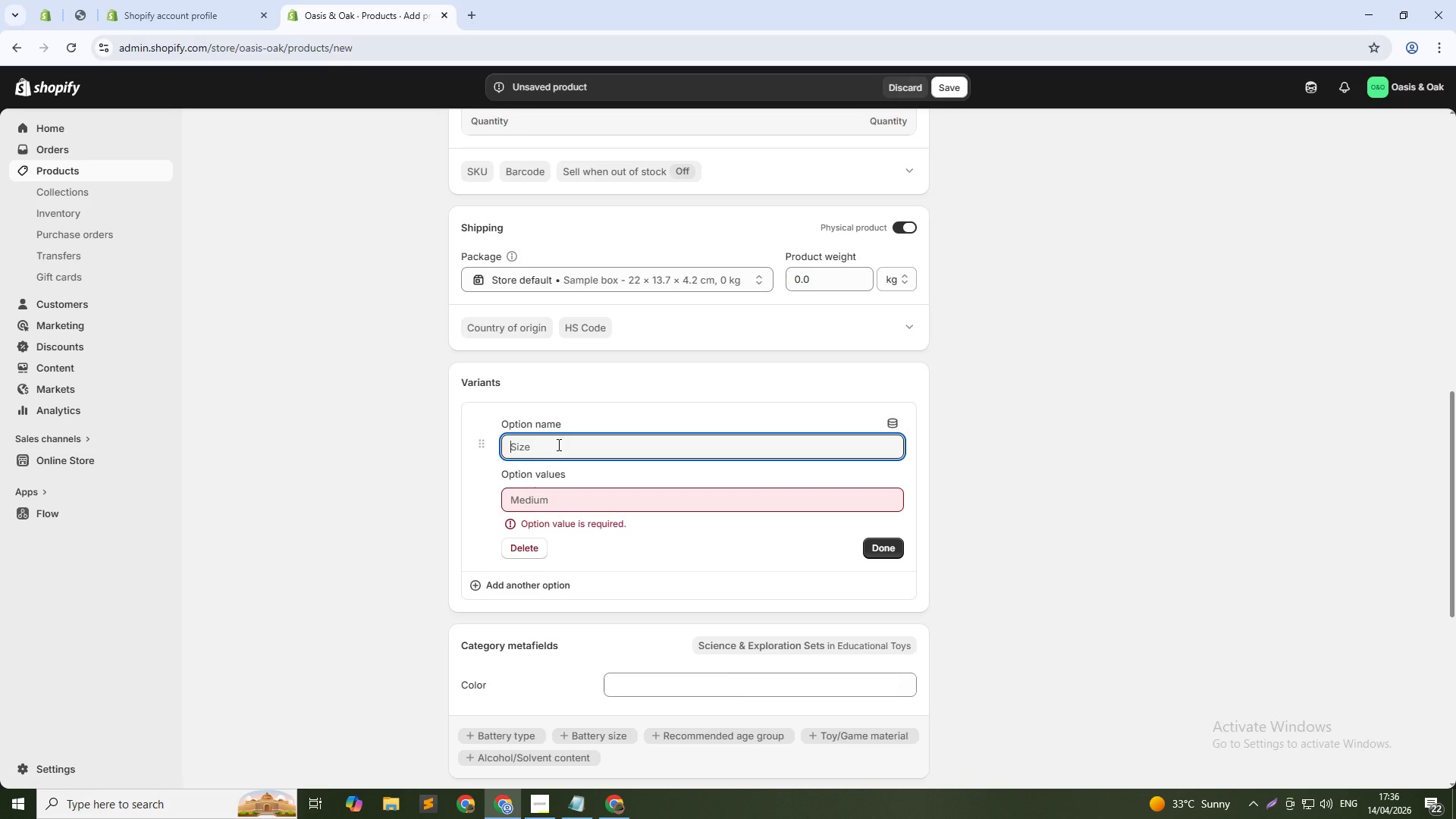 
wait(41.56)
 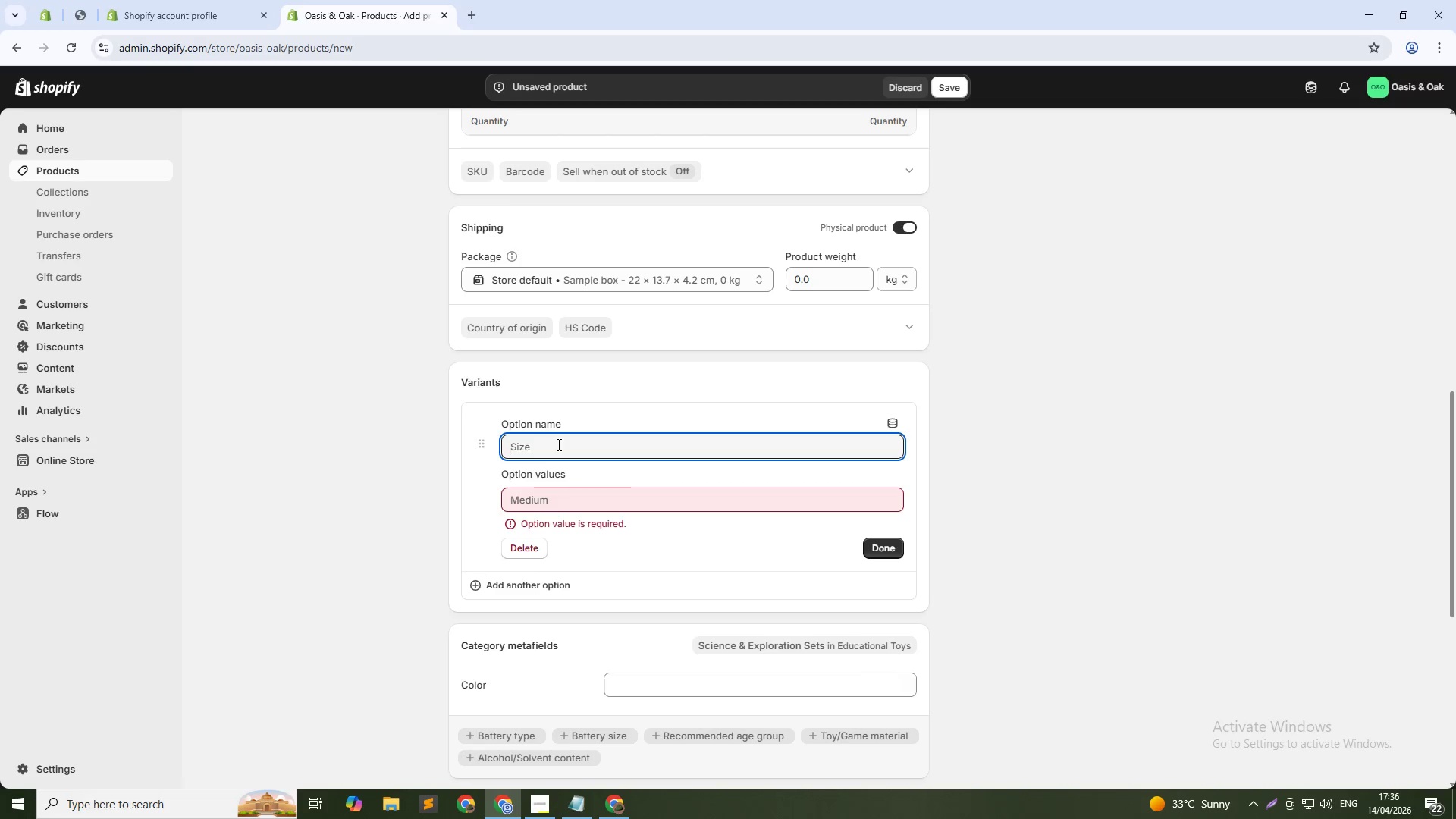 
type(Size)
 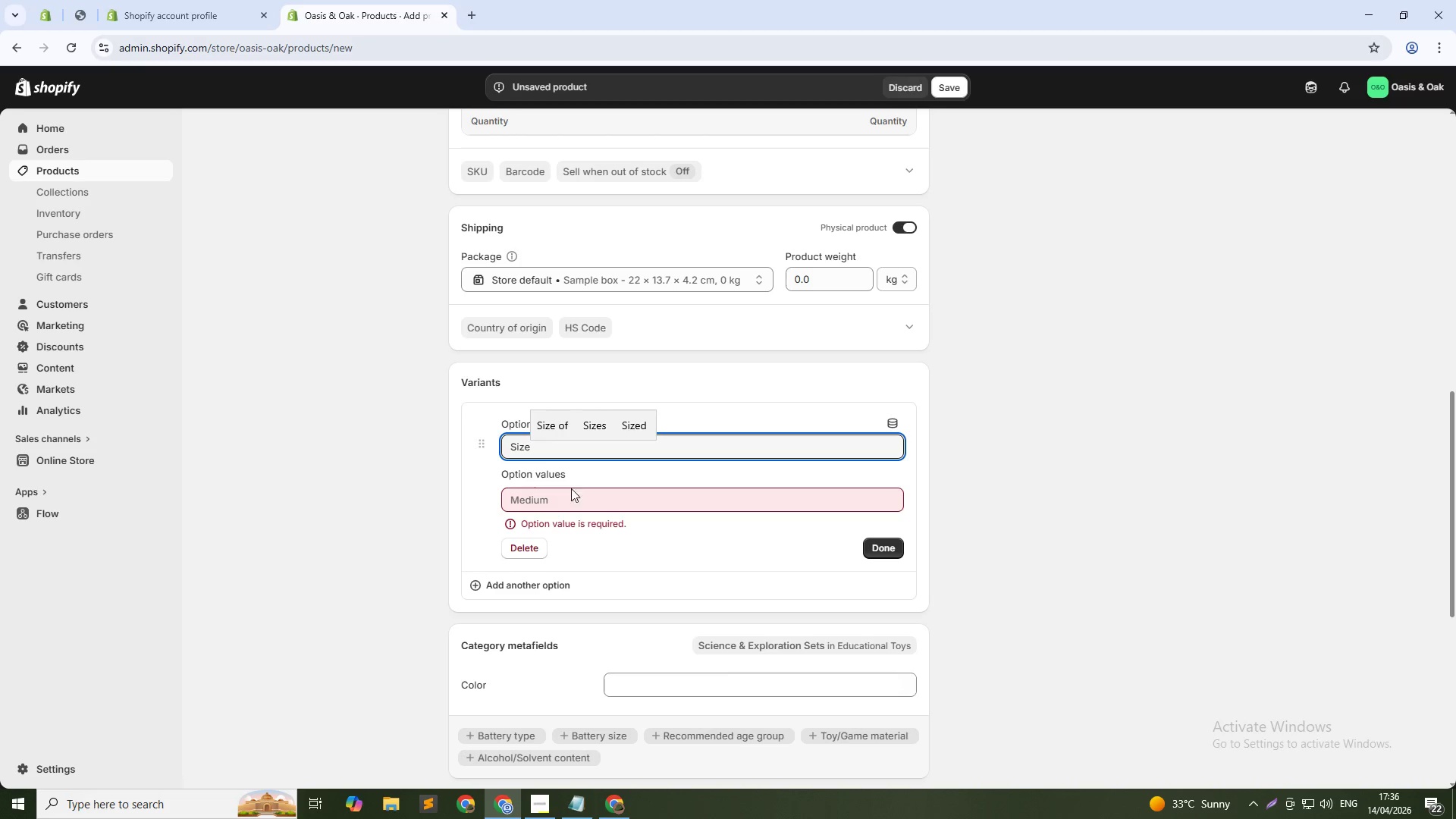 
left_click_drag(start_coordinate=[572, 495], to_coordinate=[576, 495])
 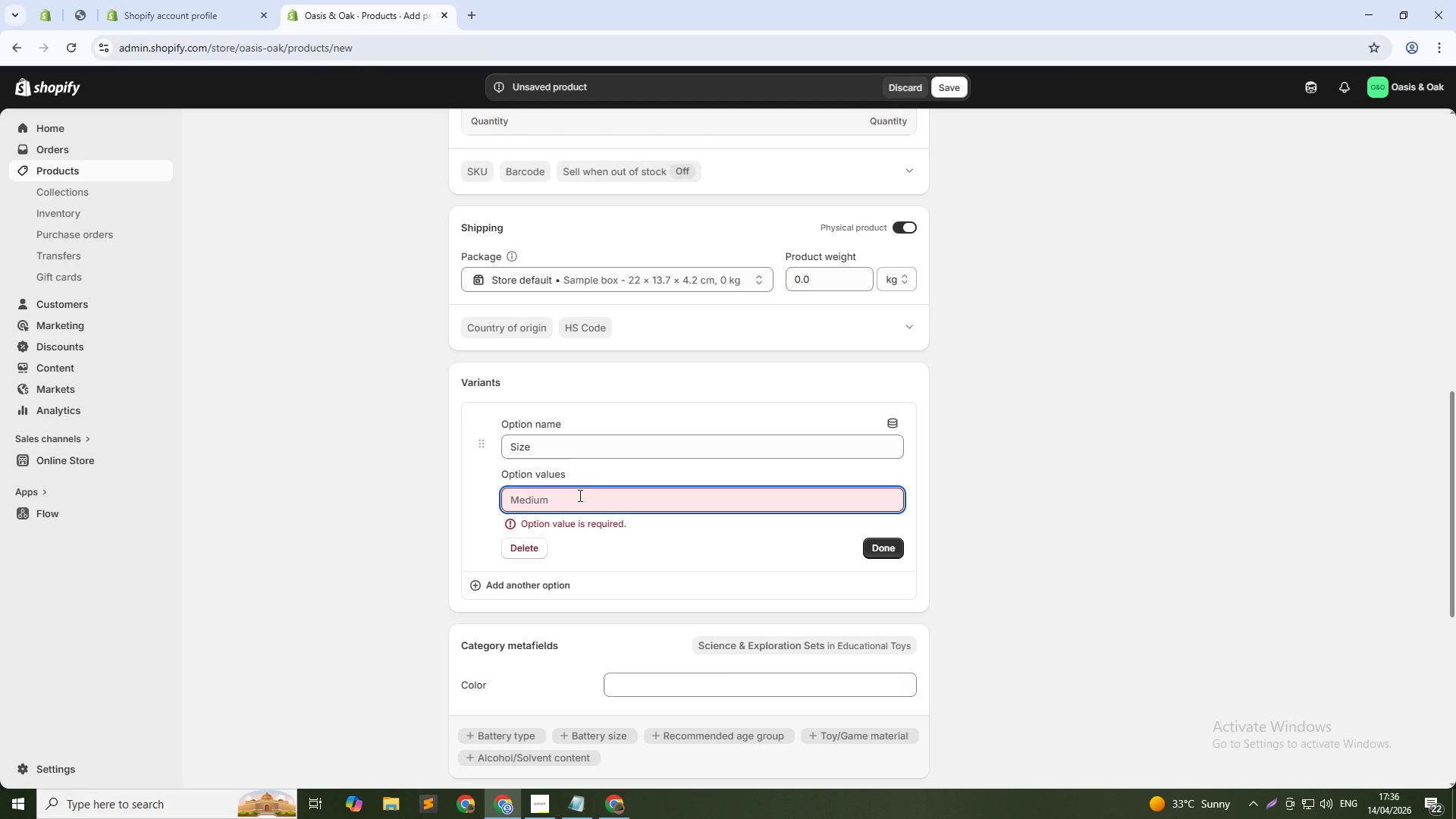 
type(Dinosaur Figurine)
key(Tab)
 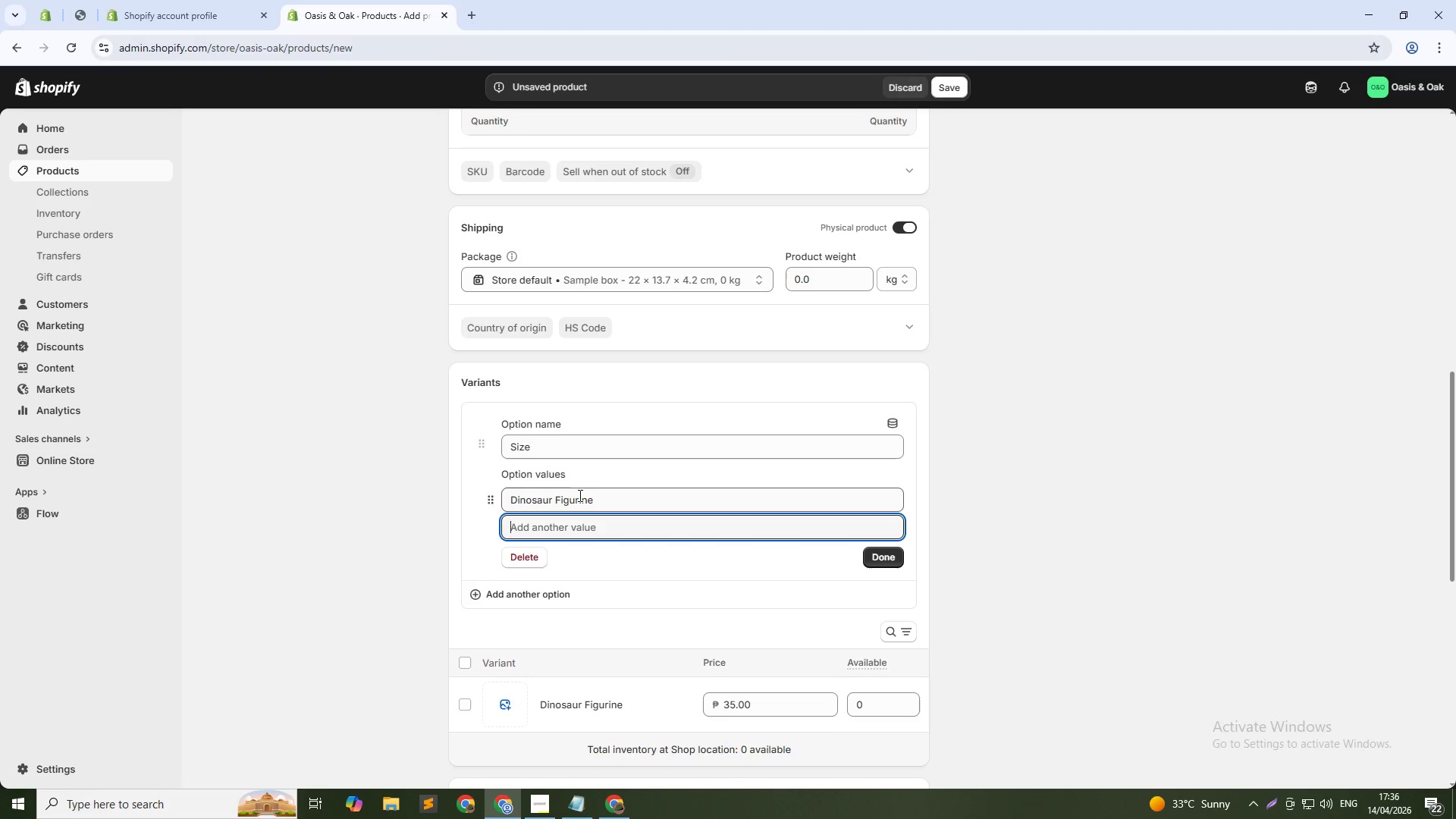 
type(Uniorn Figurine)
key(Tab)
key(Tab)
type(Forest ani)
key(Backspace)
key(Backspace)
key(Backspace)
type(Animal Figurine)
 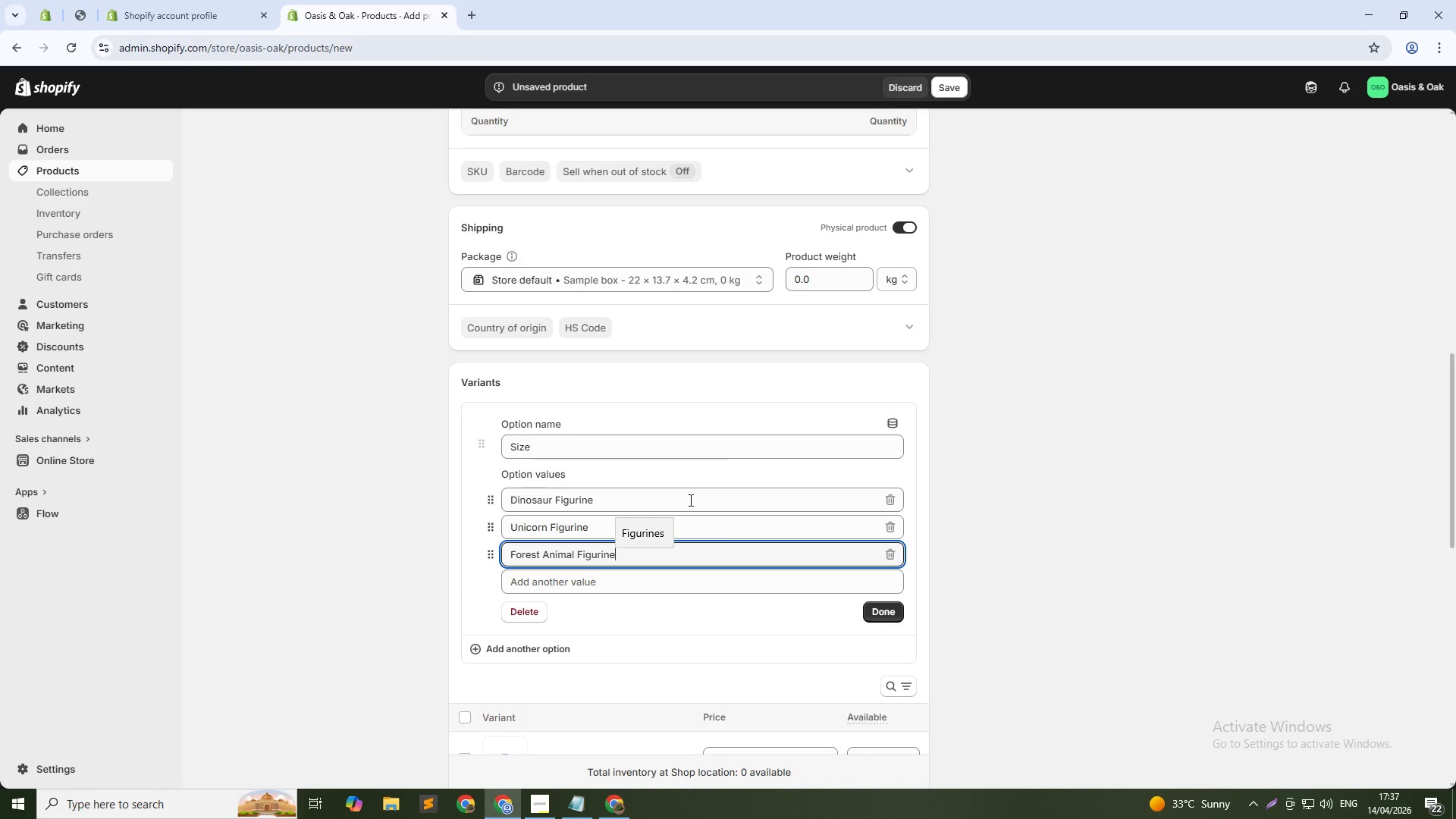 
hold_key(key=C, duration=28.78)
 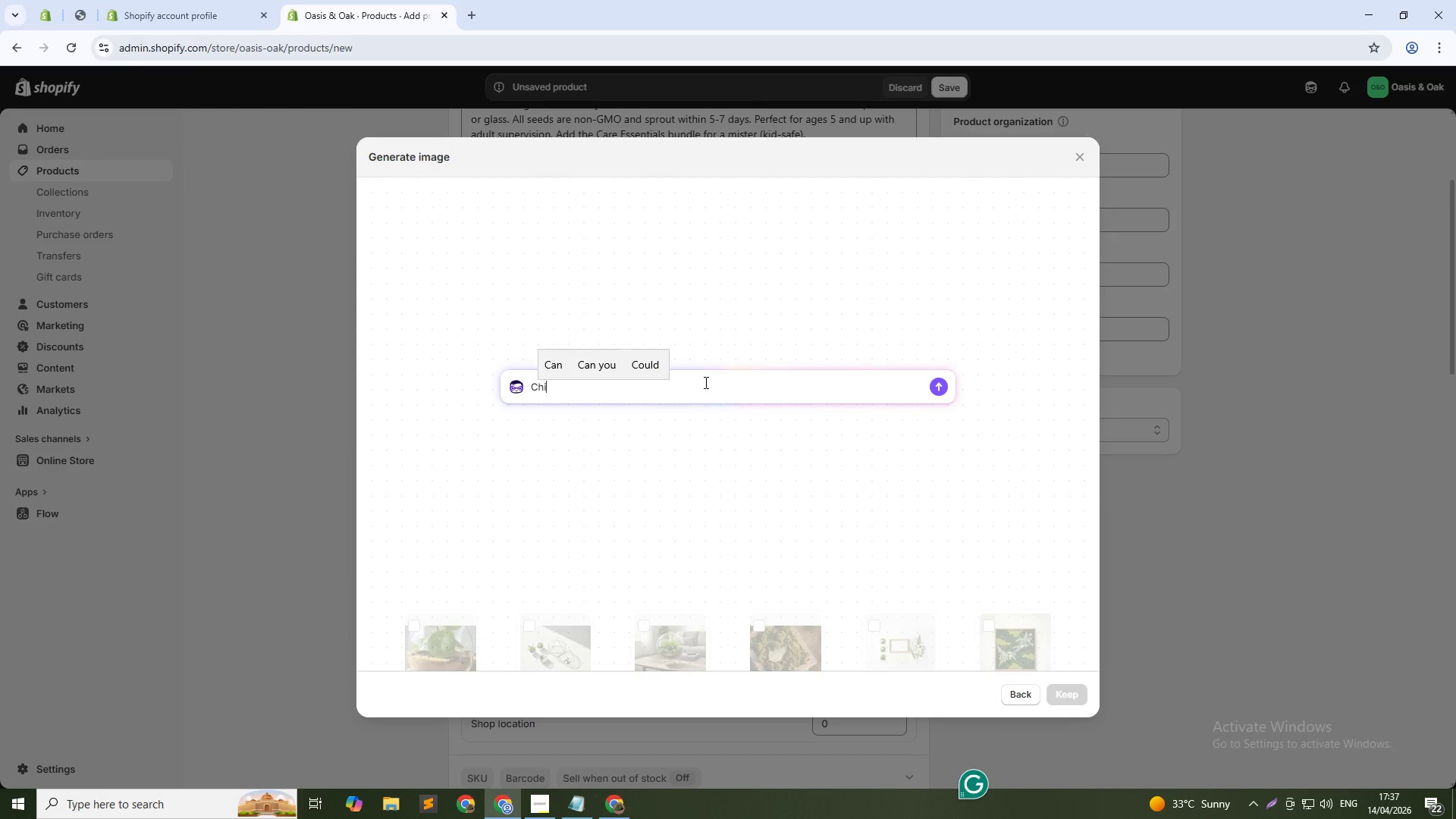 
scroll: coordinate [1022, 624], scroll_direction: down, amount: 3.0
 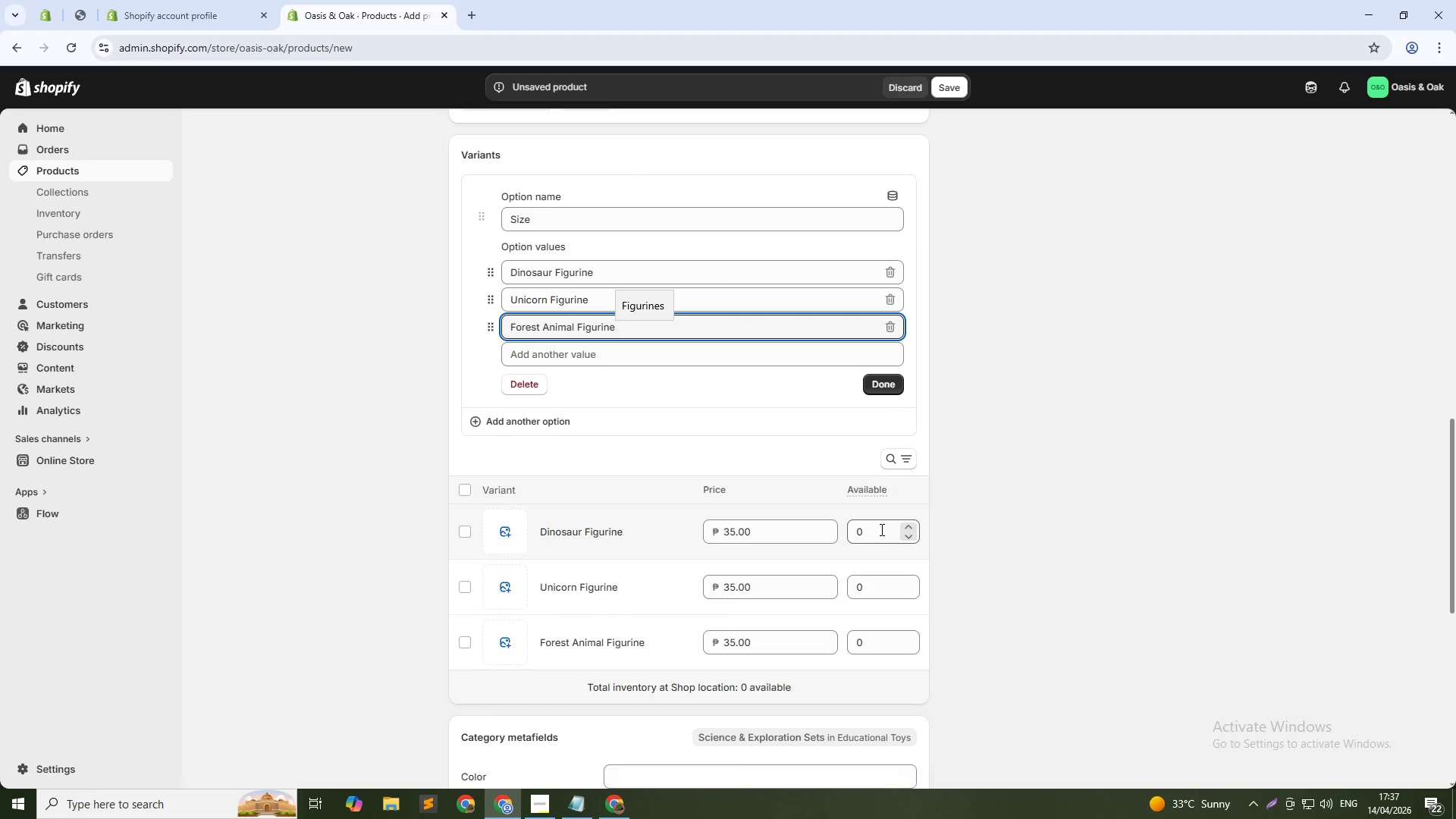 
double_click([880, 529])
 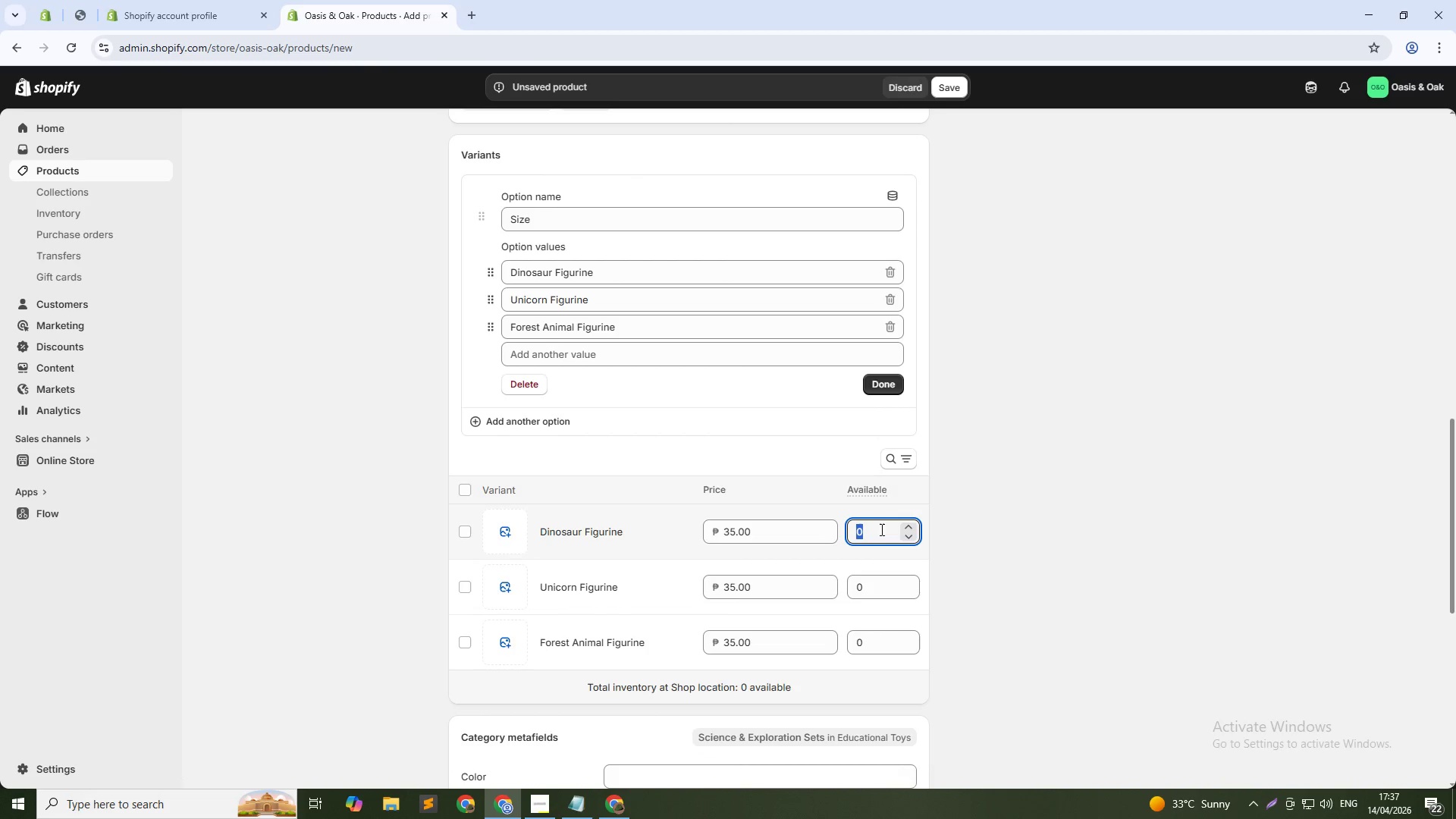 
key(Numpad1)
 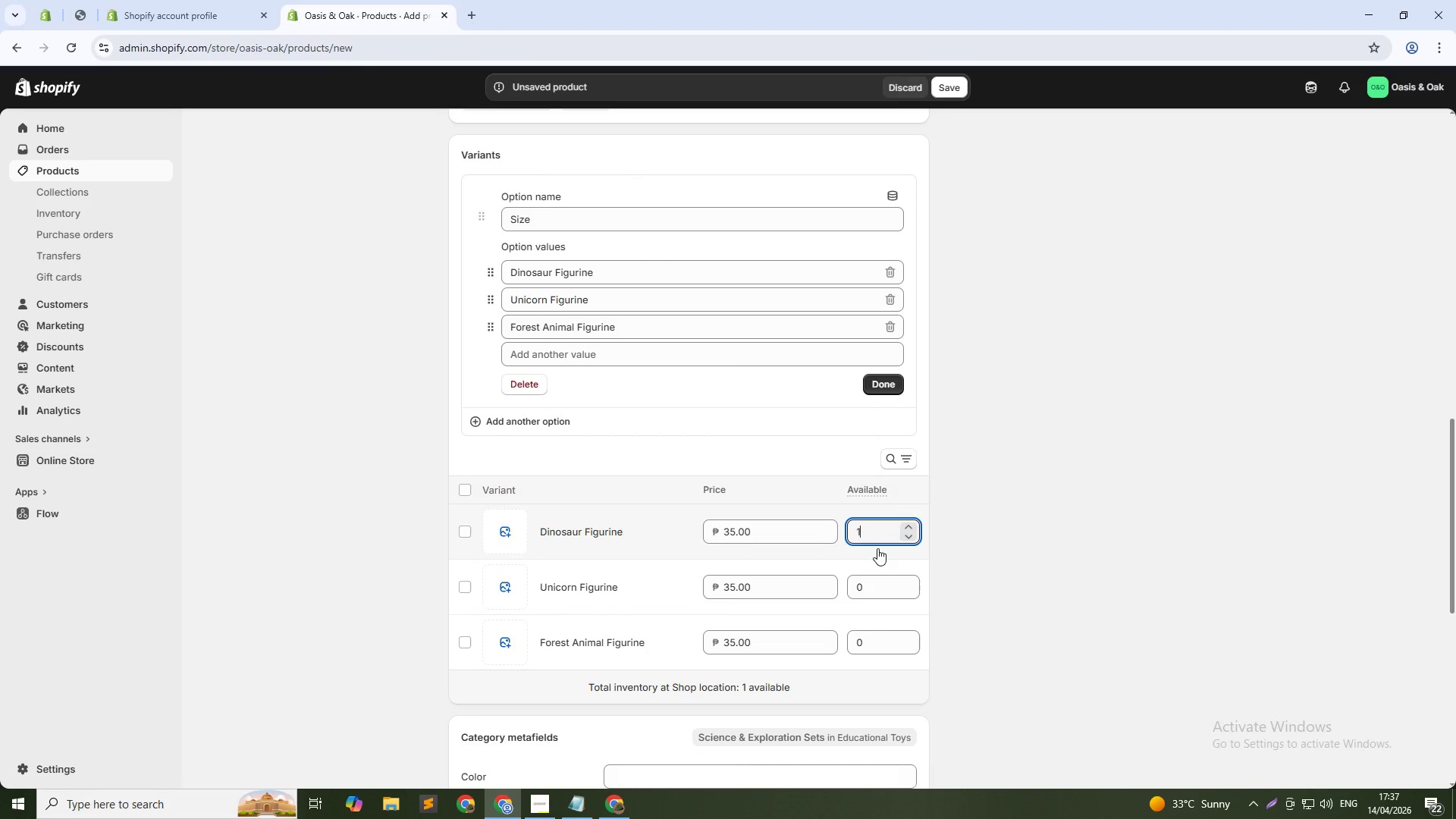 
key(Numpad0)
 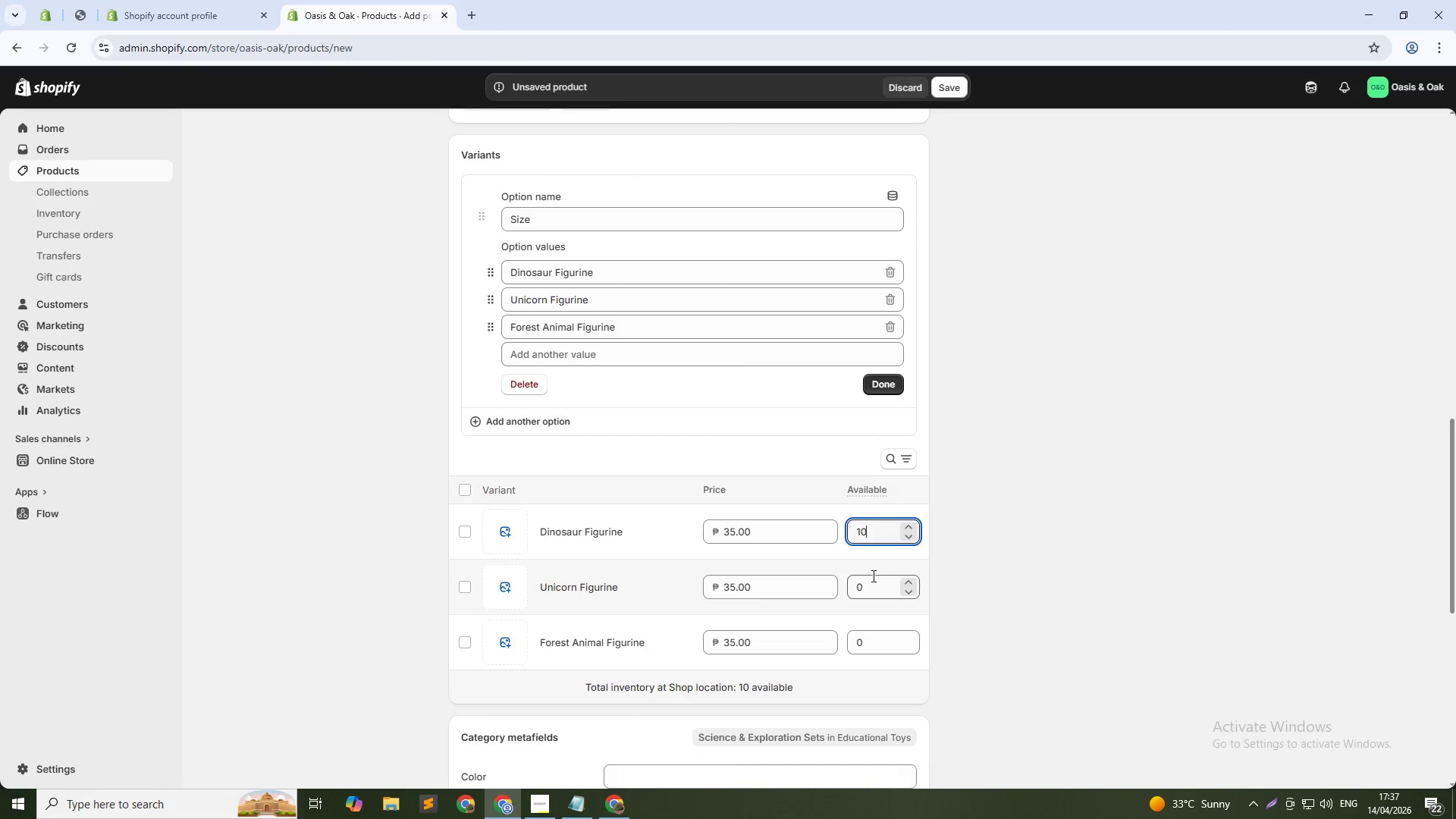 
double_click([872, 576])
 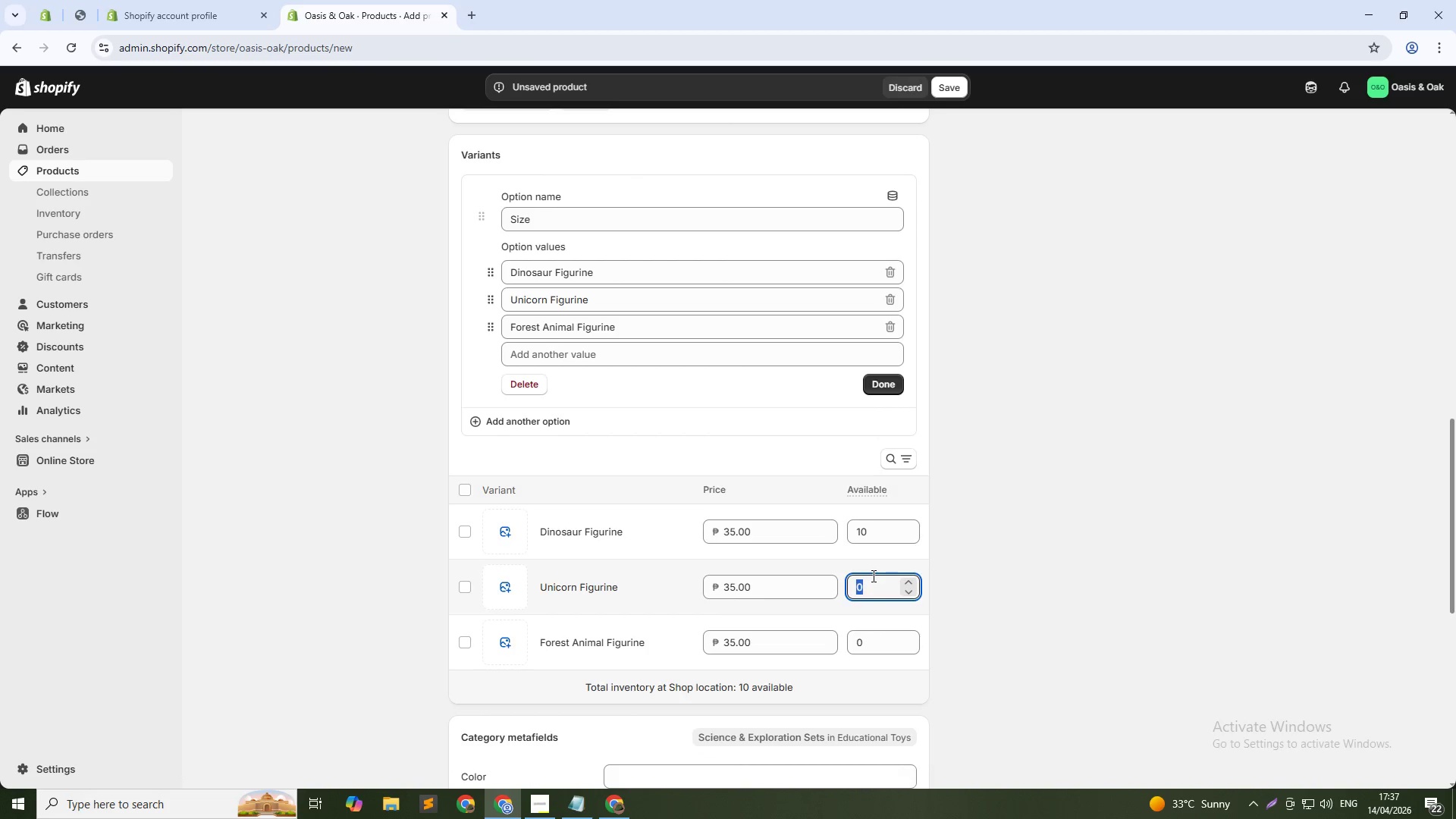 
key(Numpad1)
 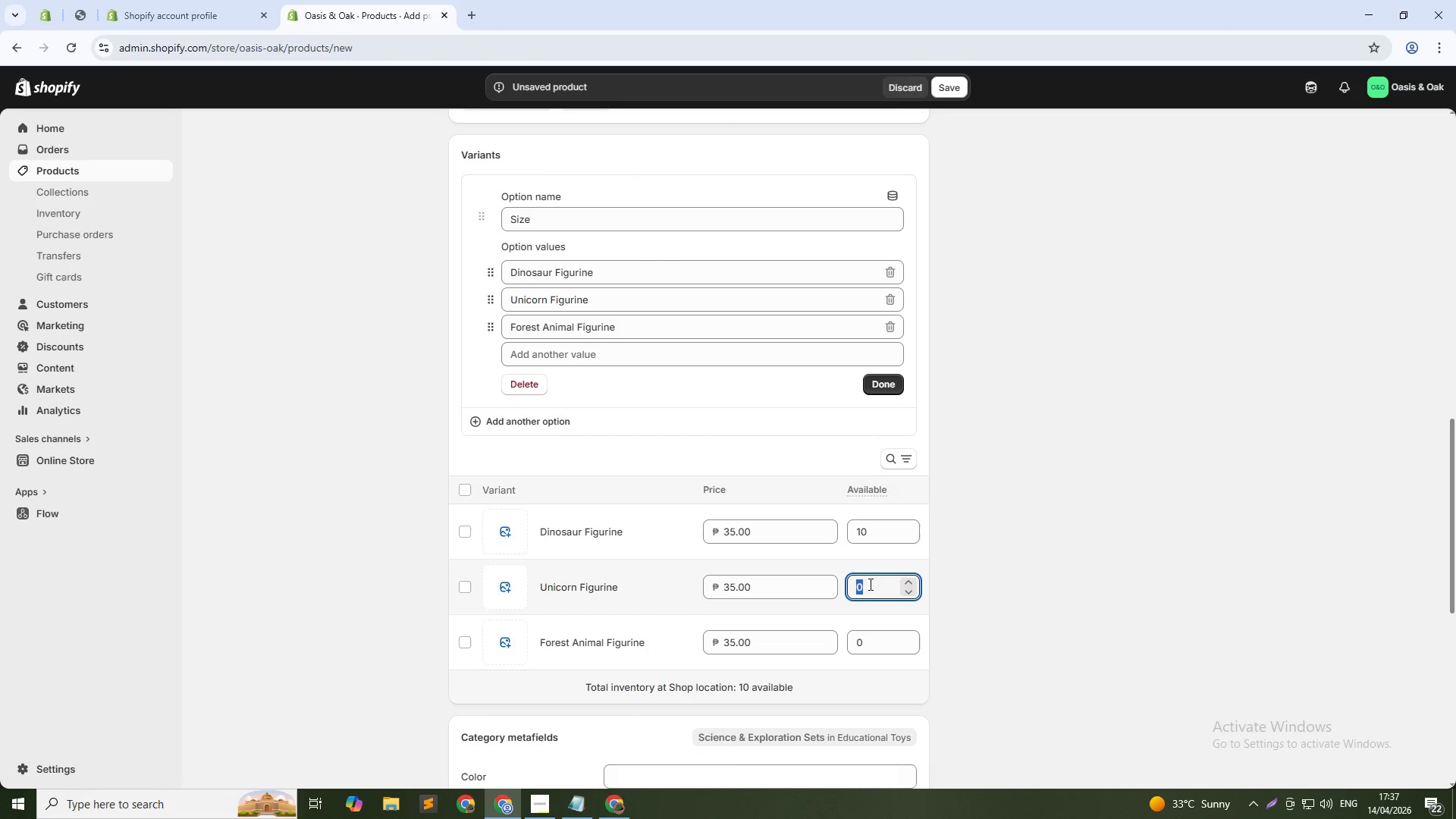 
key(Numpad0)
 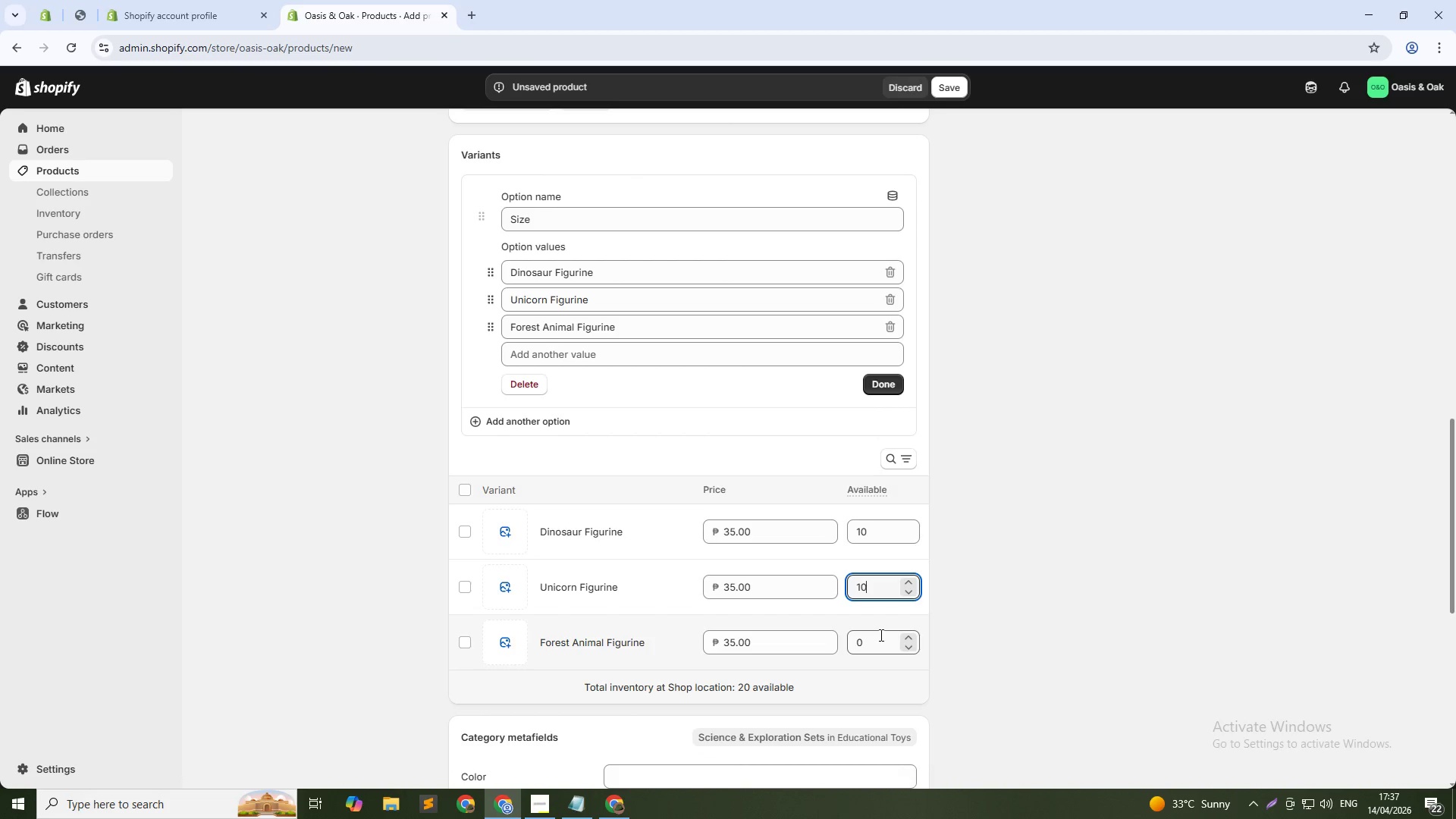 
double_click([880, 635])
 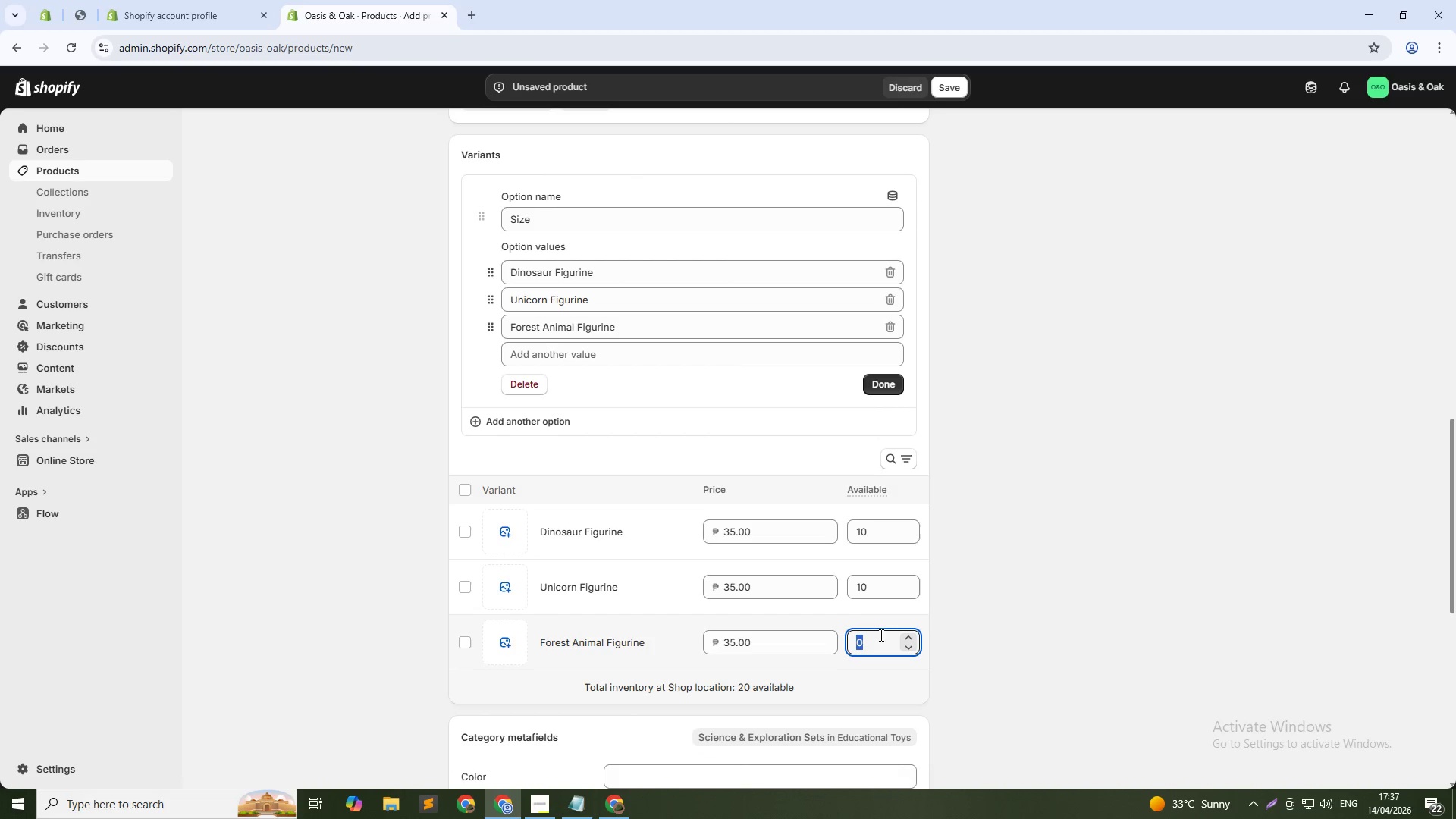 
key(Numpad1)
 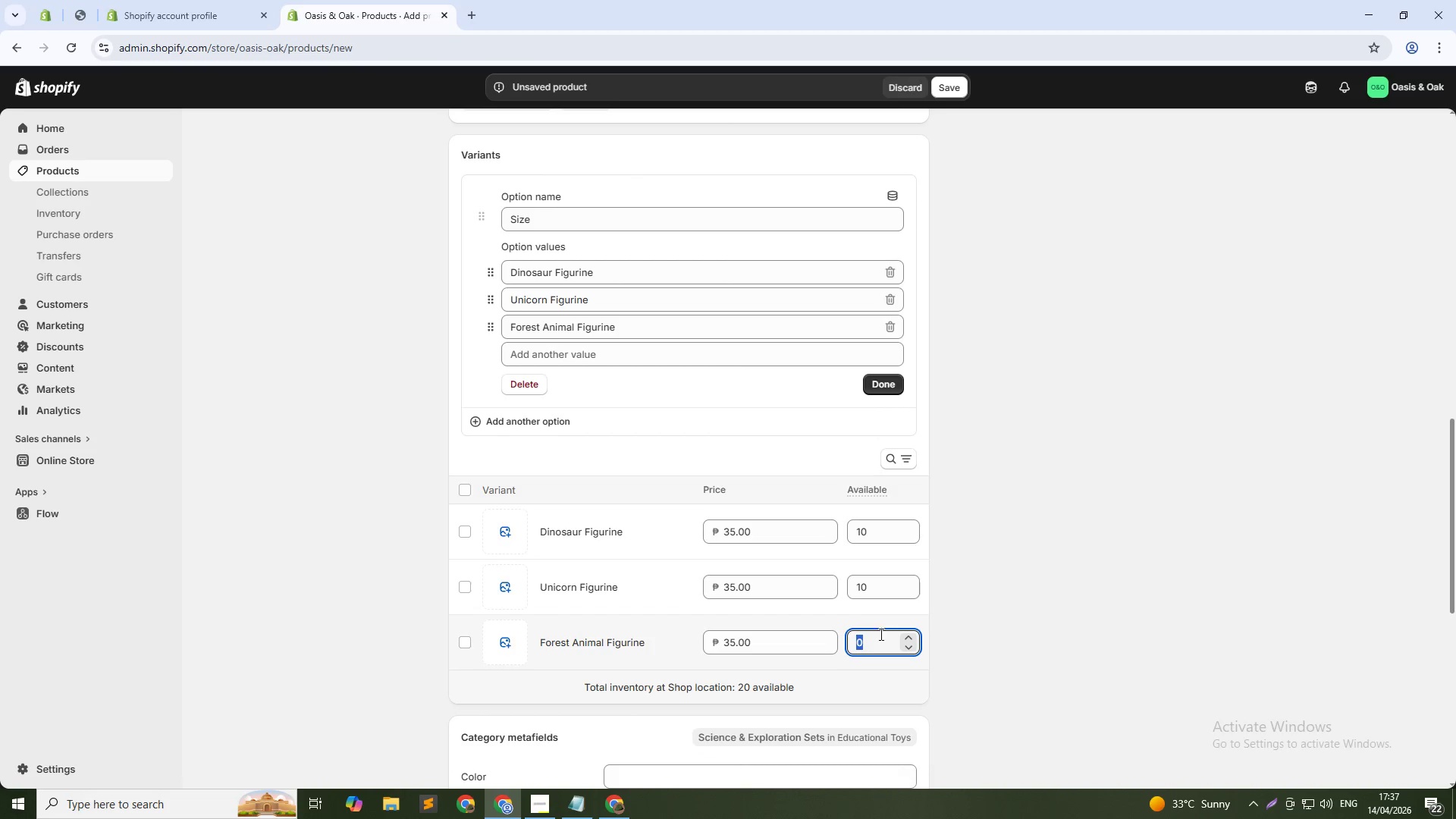 
key(Numpad0)
 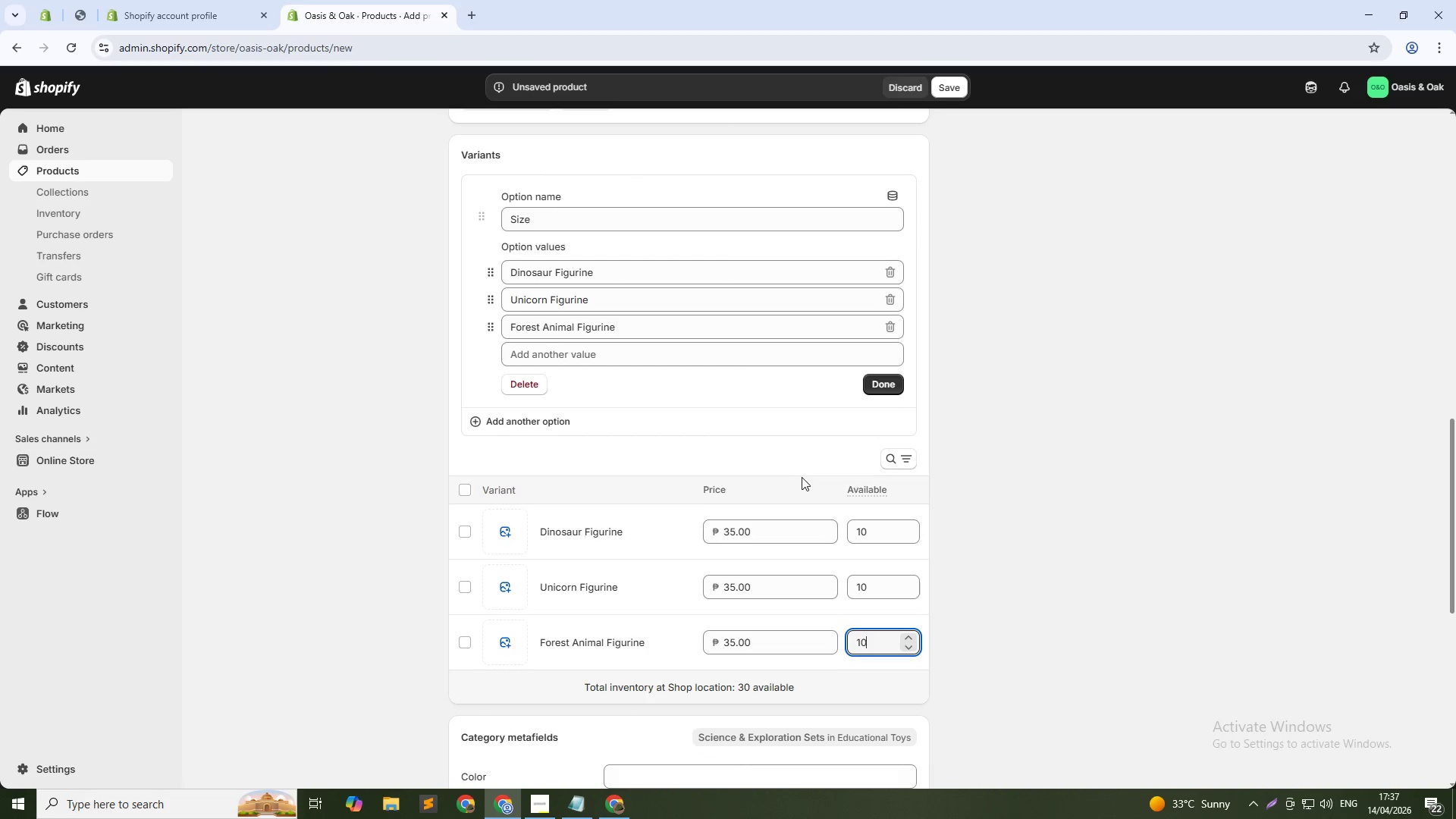 
scroll: coordinate [709, 412], scroll_direction: up, amount: 11.0
 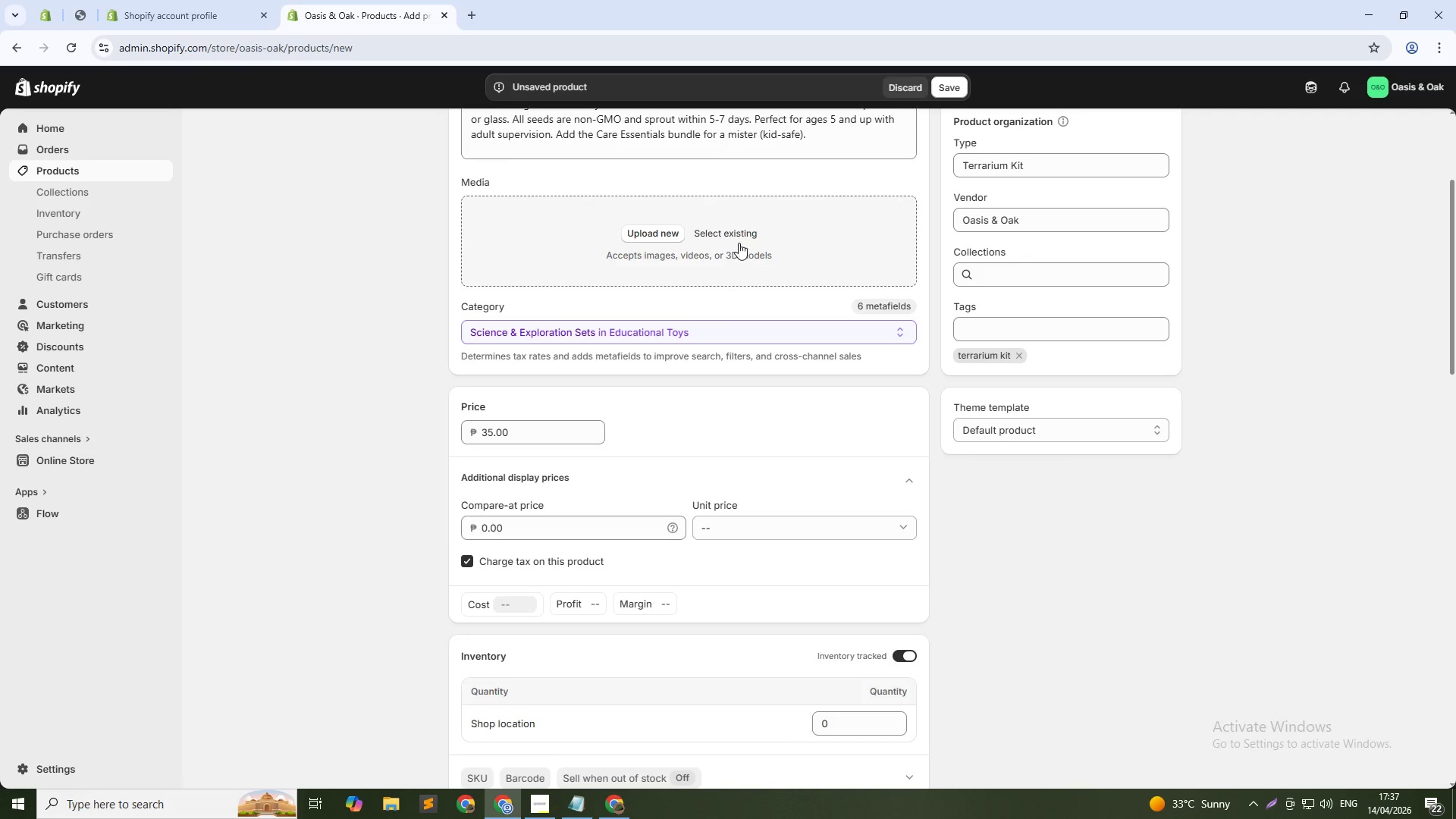 
left_click([738, 231])
 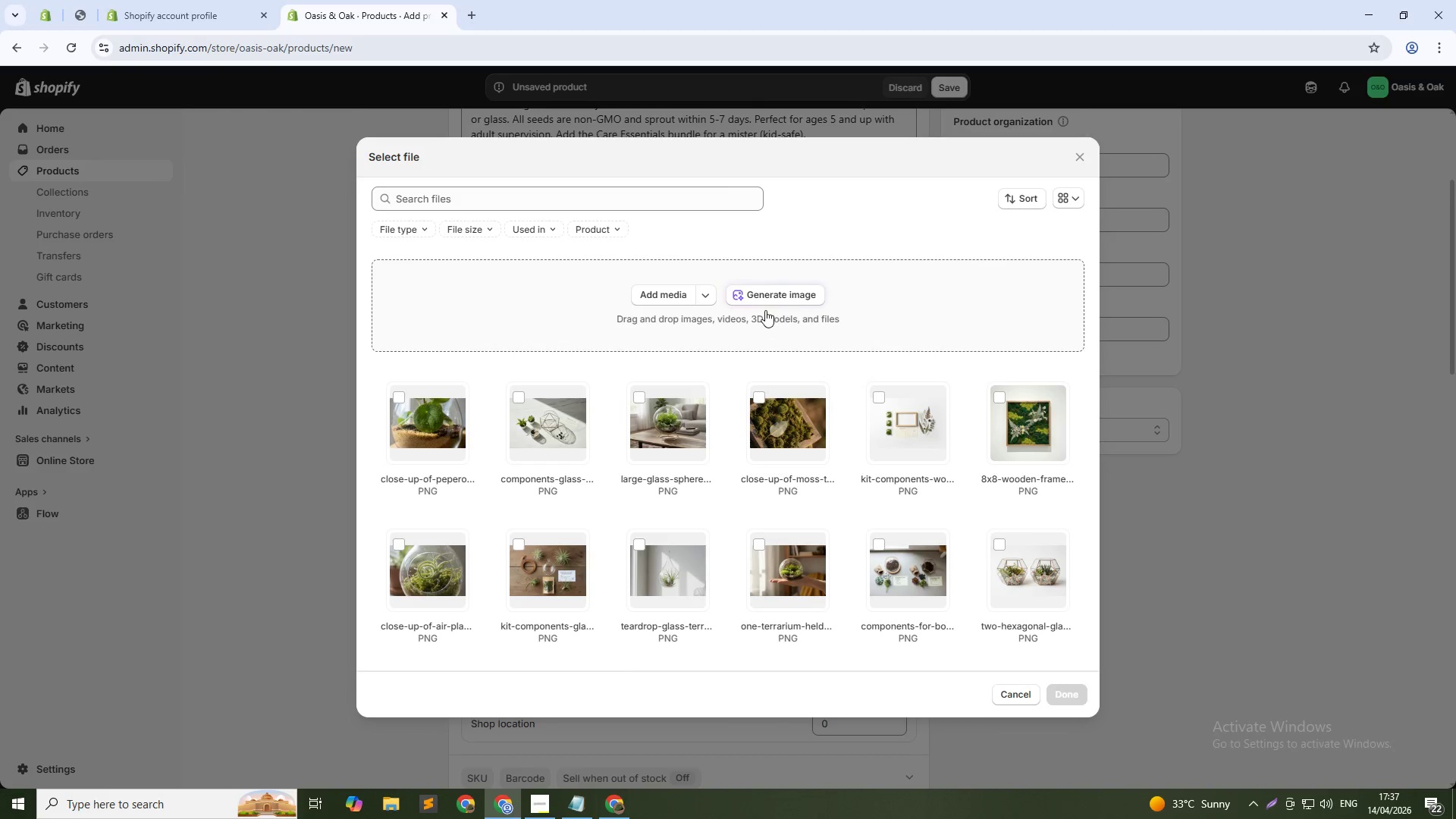 
left_click([771, 299])
 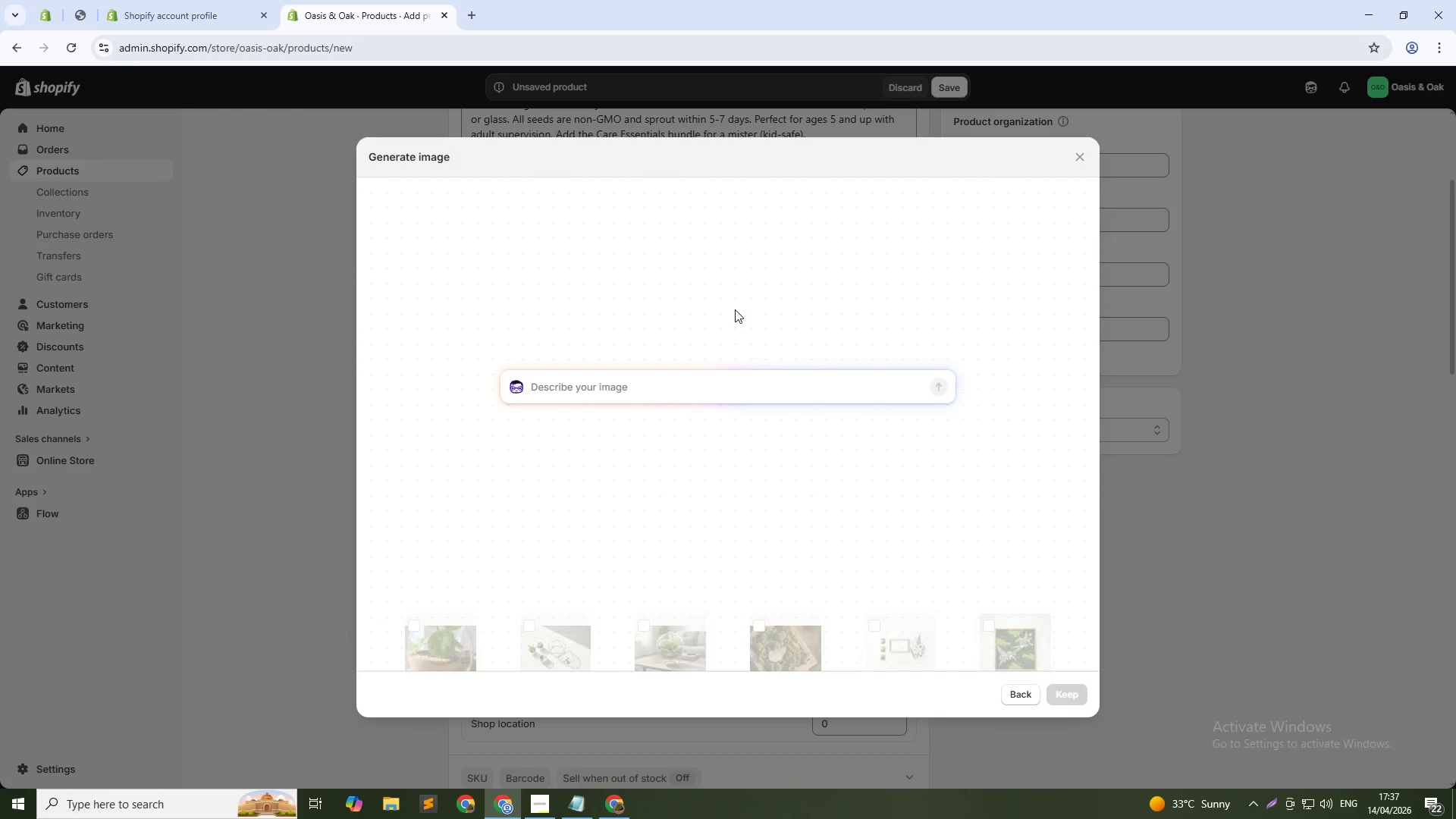 
left_click([704, 382])
 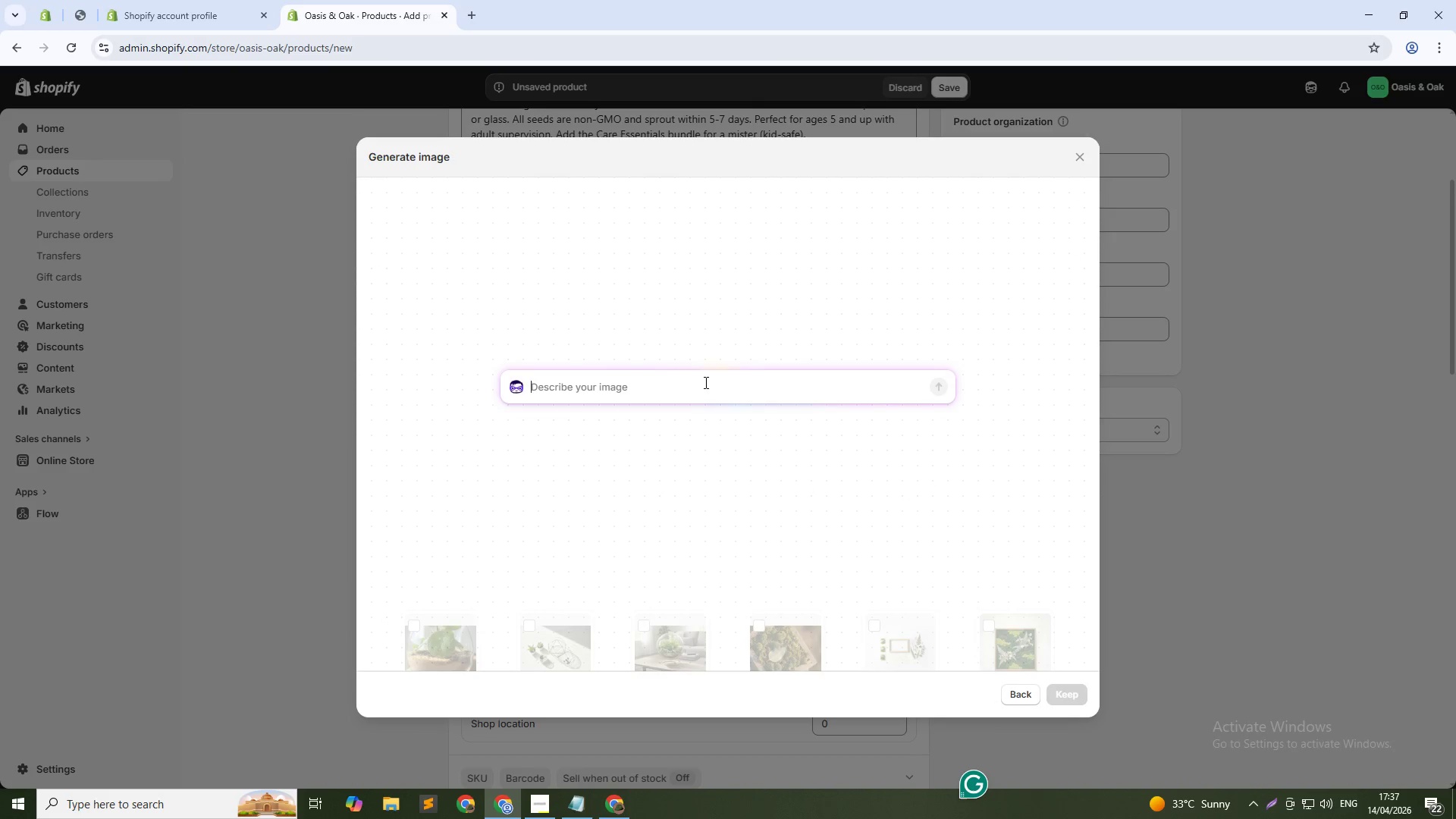 
hold_key(key=ShiftLeft, duration=0.38)
 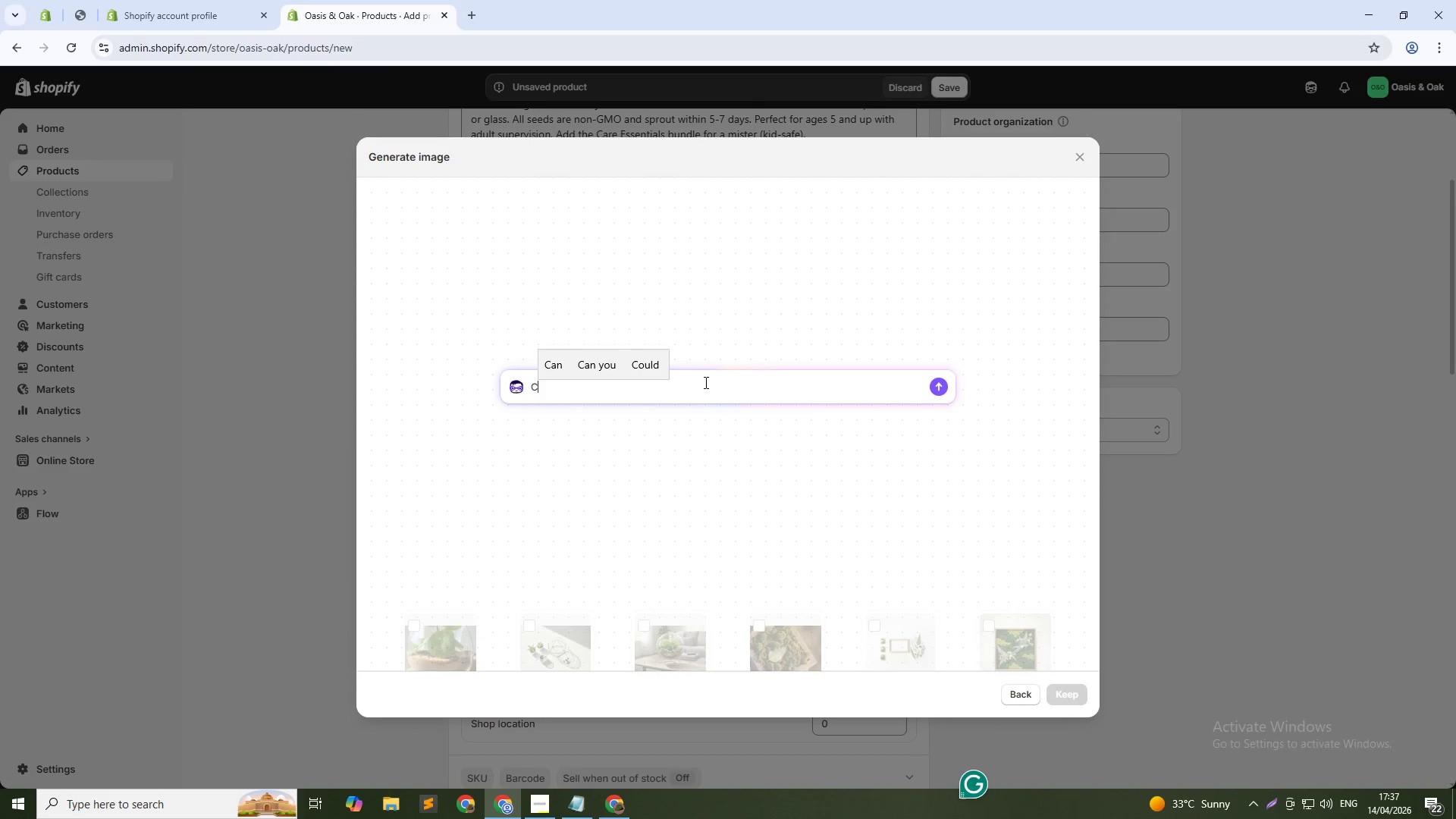 
type(hild's hands placing colr)
key(Backspace)
type(orful sand layers into acrylic vessel, brightnatural light, warm home setting, lig)
key(Backspace)
type(festyle shot)
 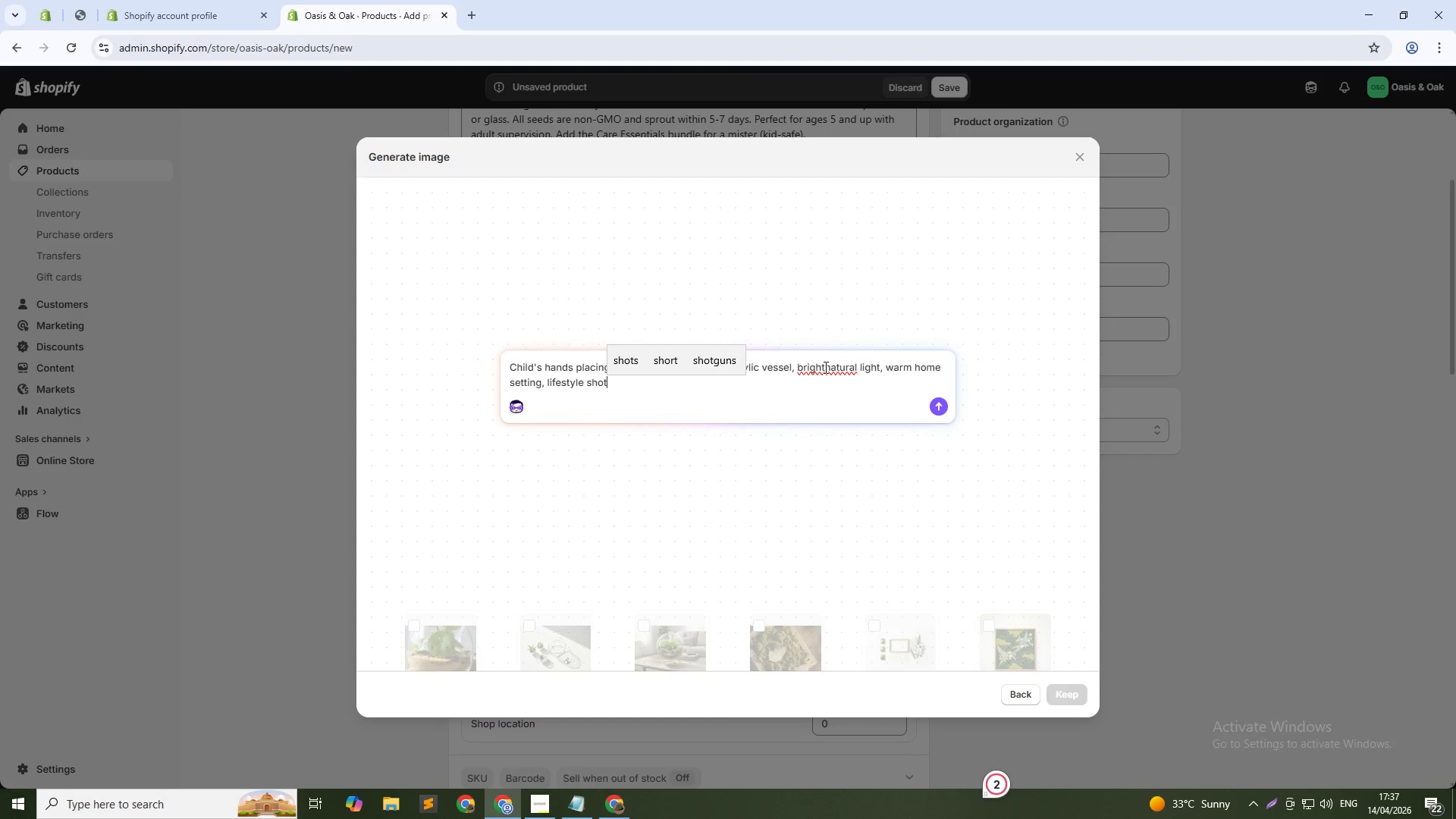 
left_click([827, 369])
 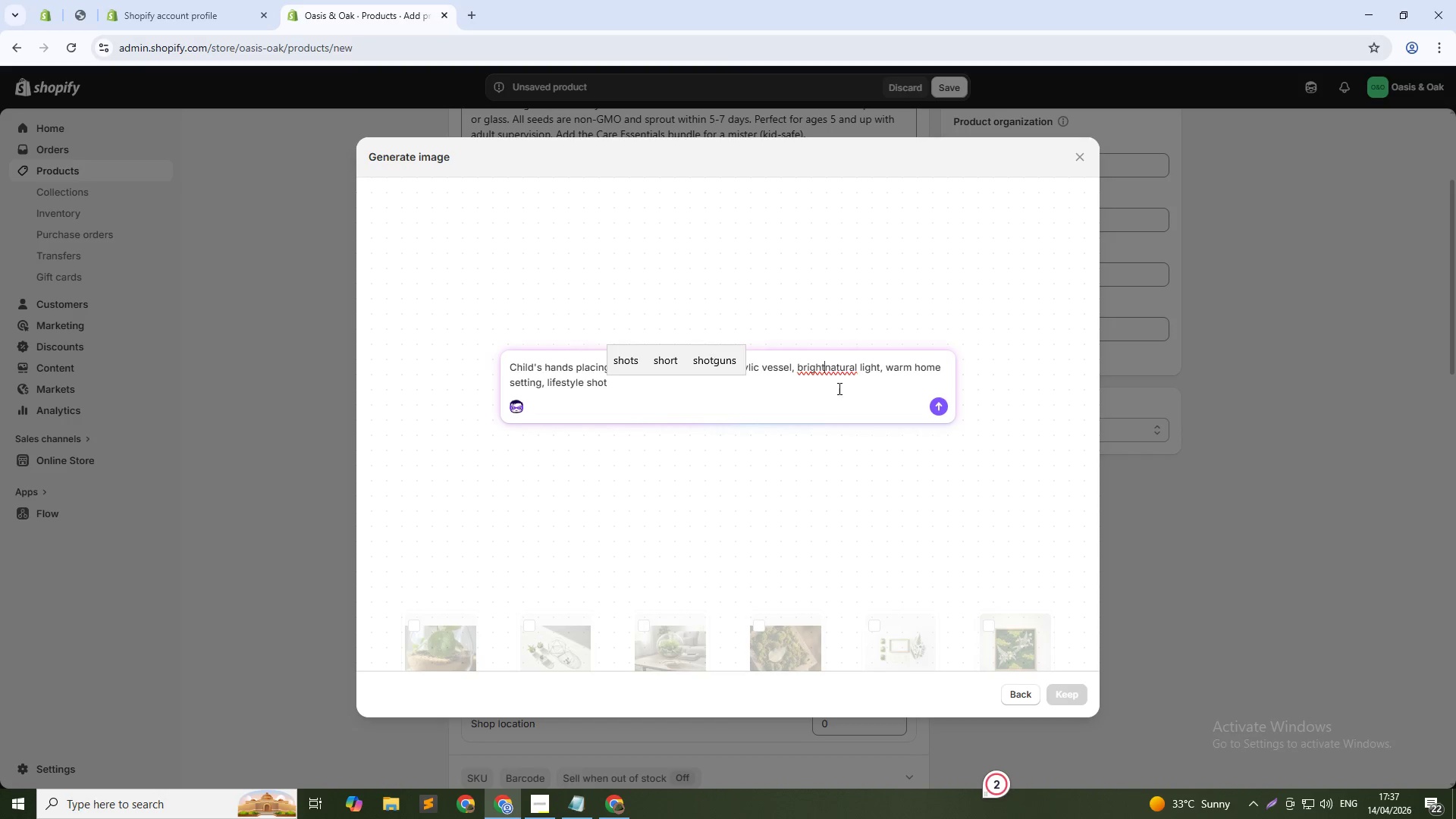 
key(Space)
 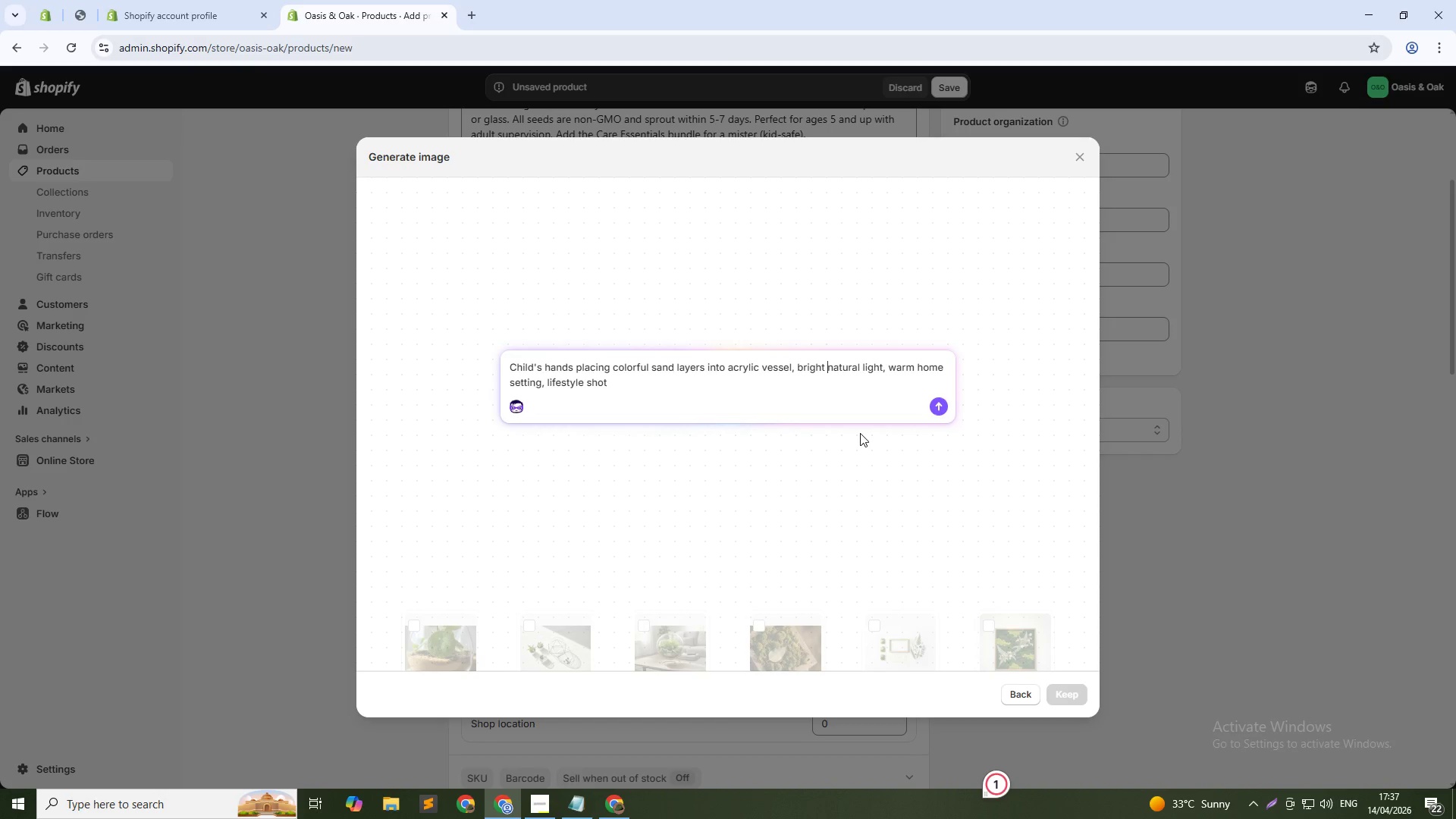 
key(ArrowDown)
 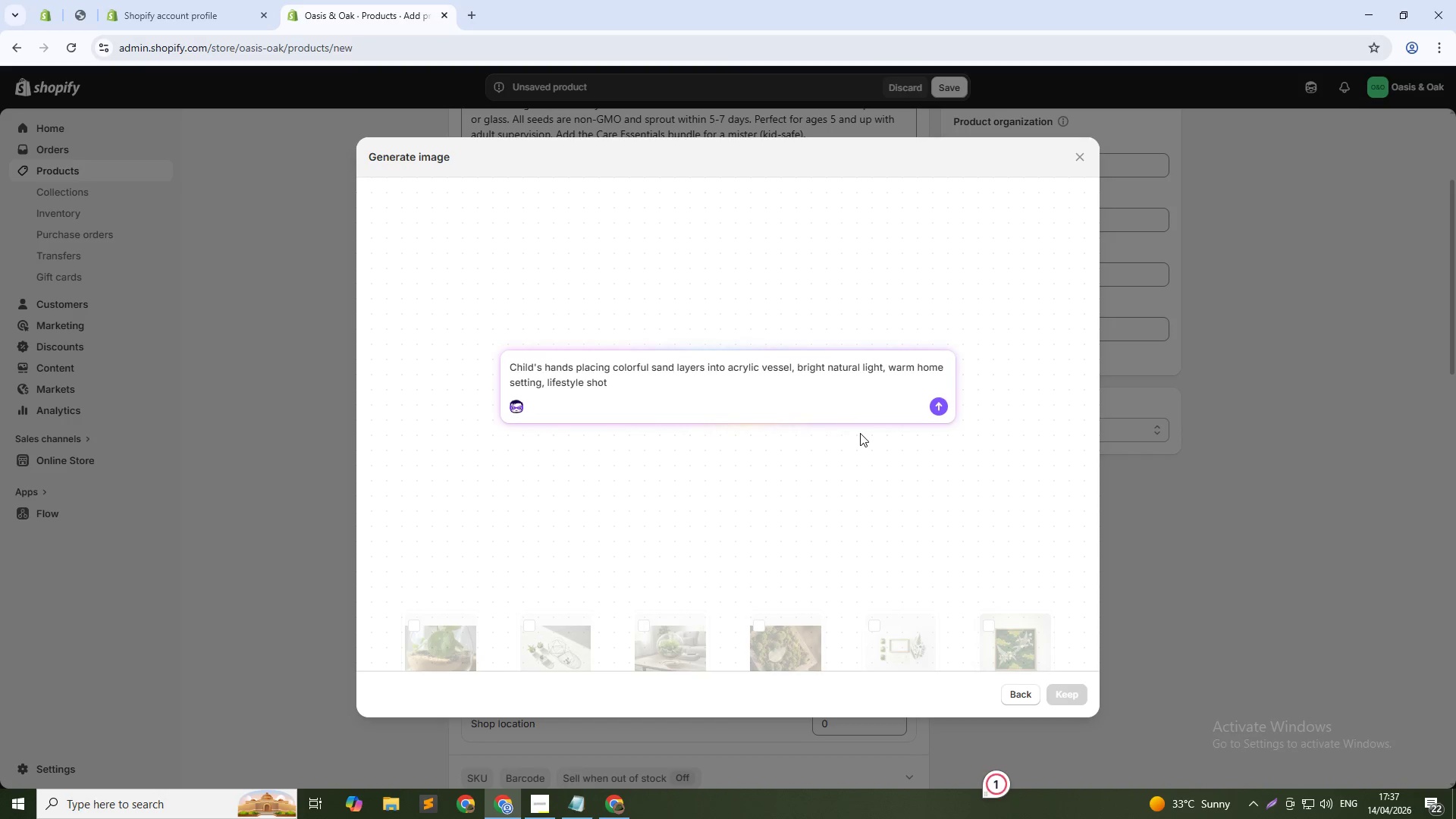 
key(Enter)
 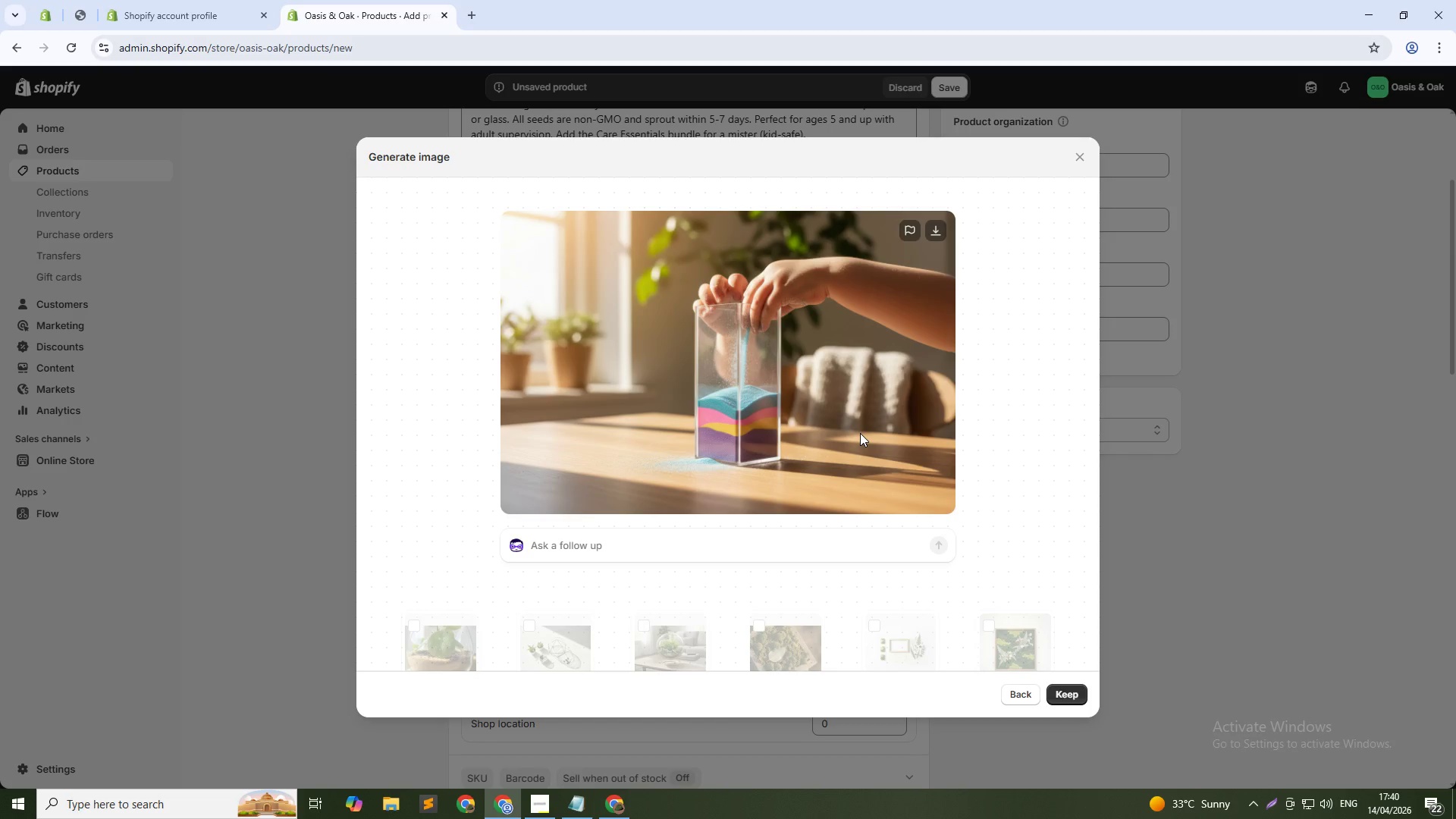 
wait(135.42)
 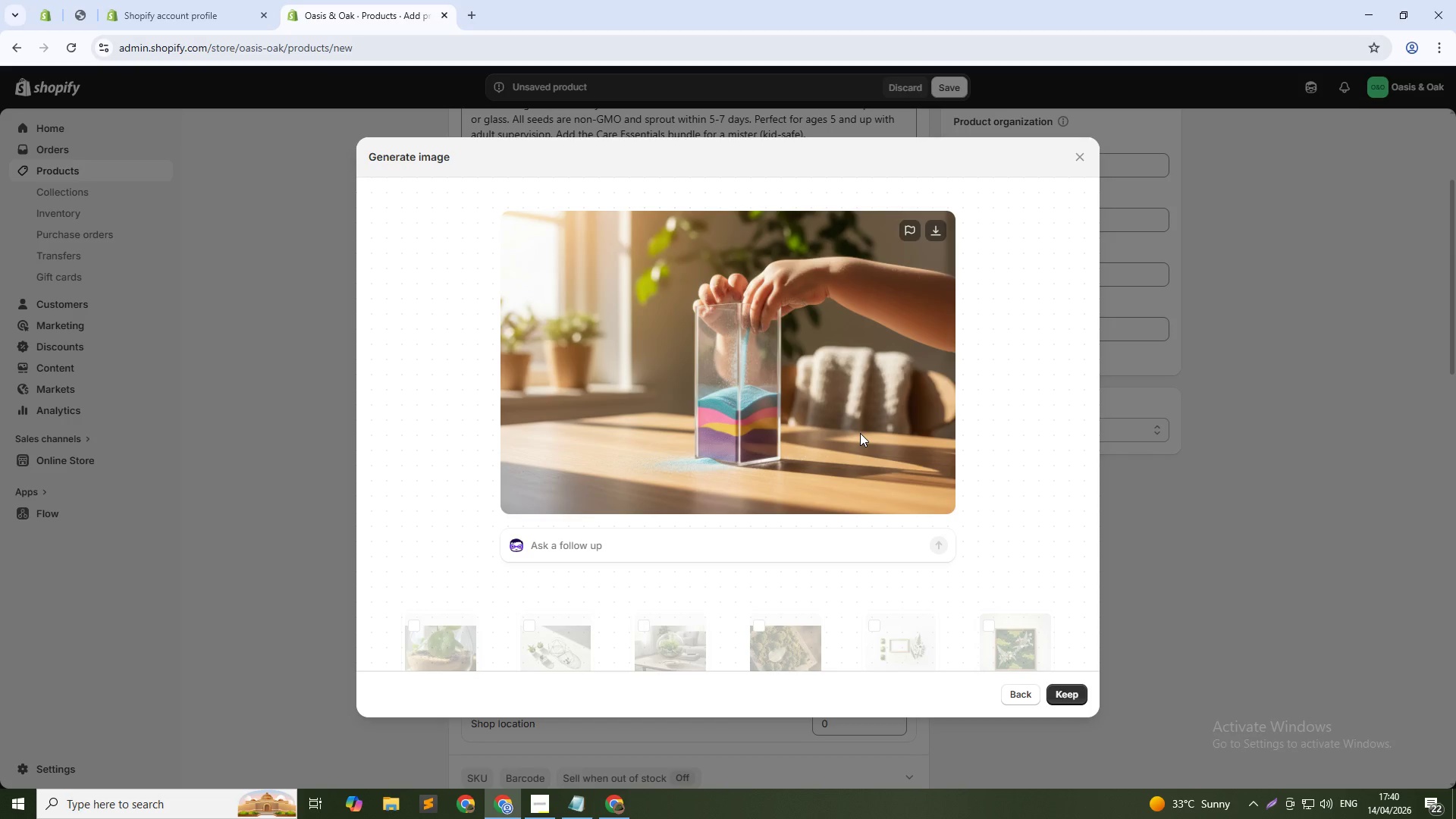 
left_click([1068, 697])
 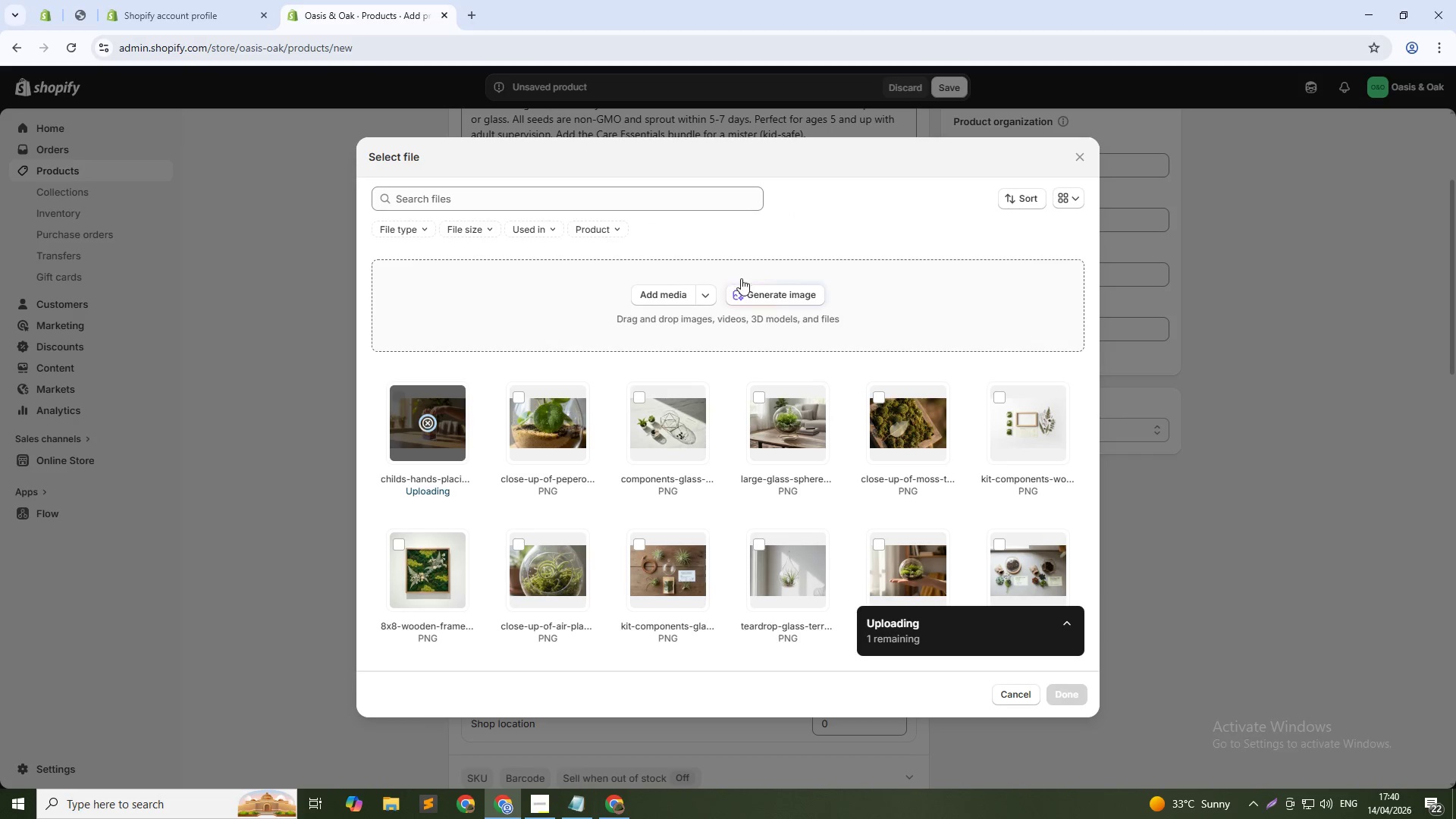 
left_click_drag(start_coordinate=[742, 289], to_coordinate=[731, 293])
 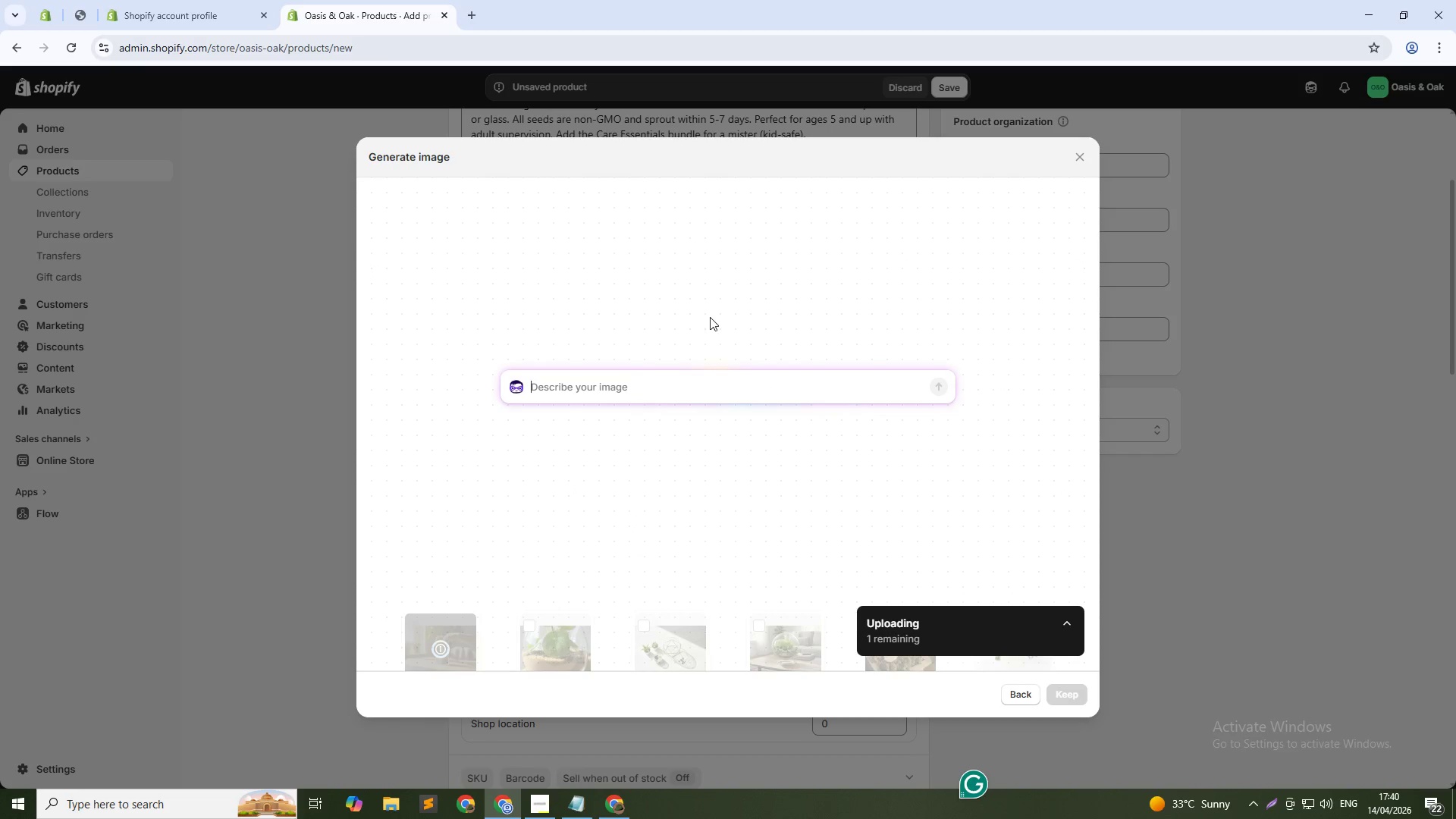 
type(Coml)
key(Backspace)
type(pleted terrarium with sprouted chia seeds and dinosaur figurine insdie, soft lighting )
key(Backspace)
type(, top )
key(Backspace)
type(-down view)
 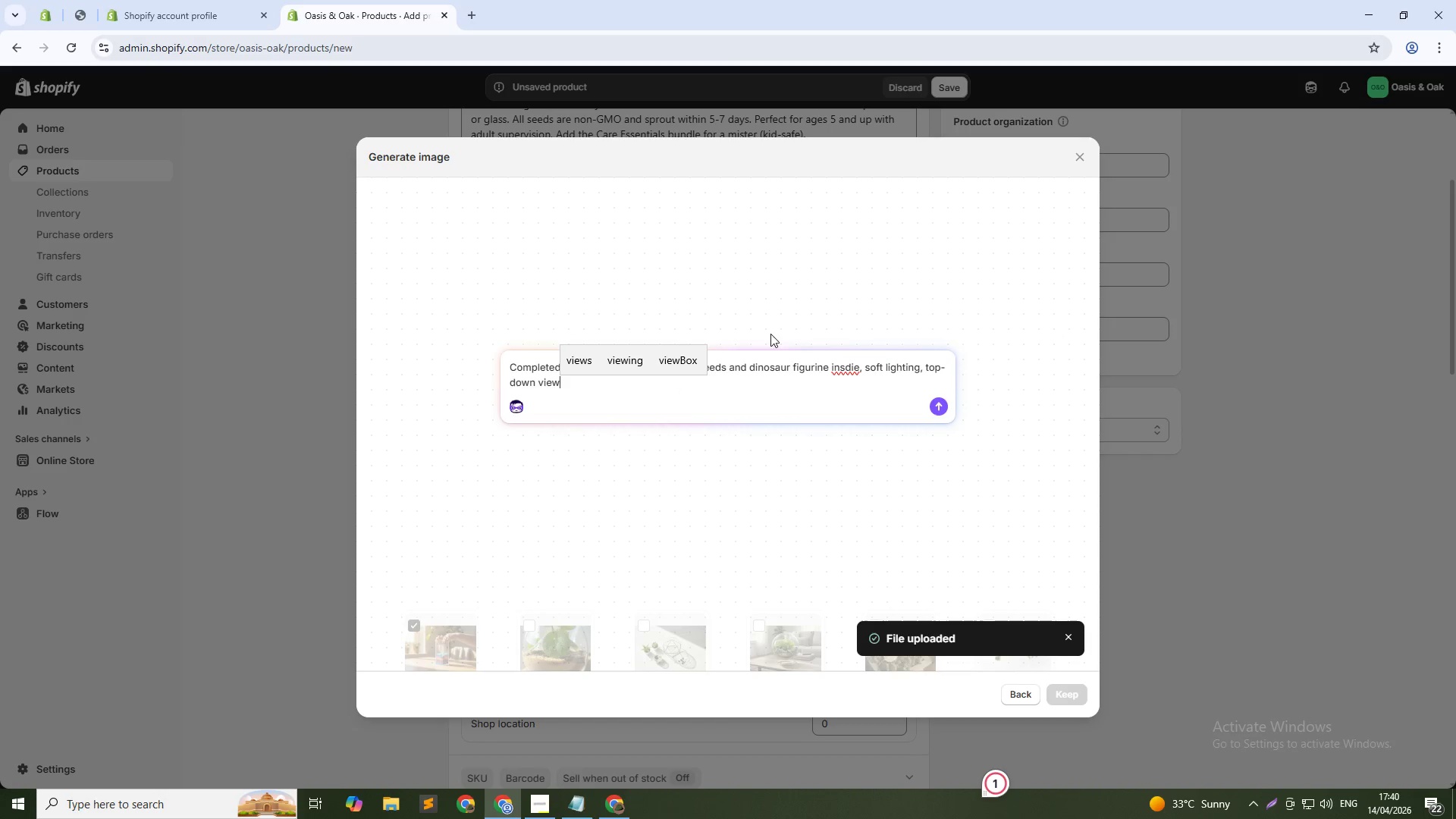 
left_click([858, 365])
 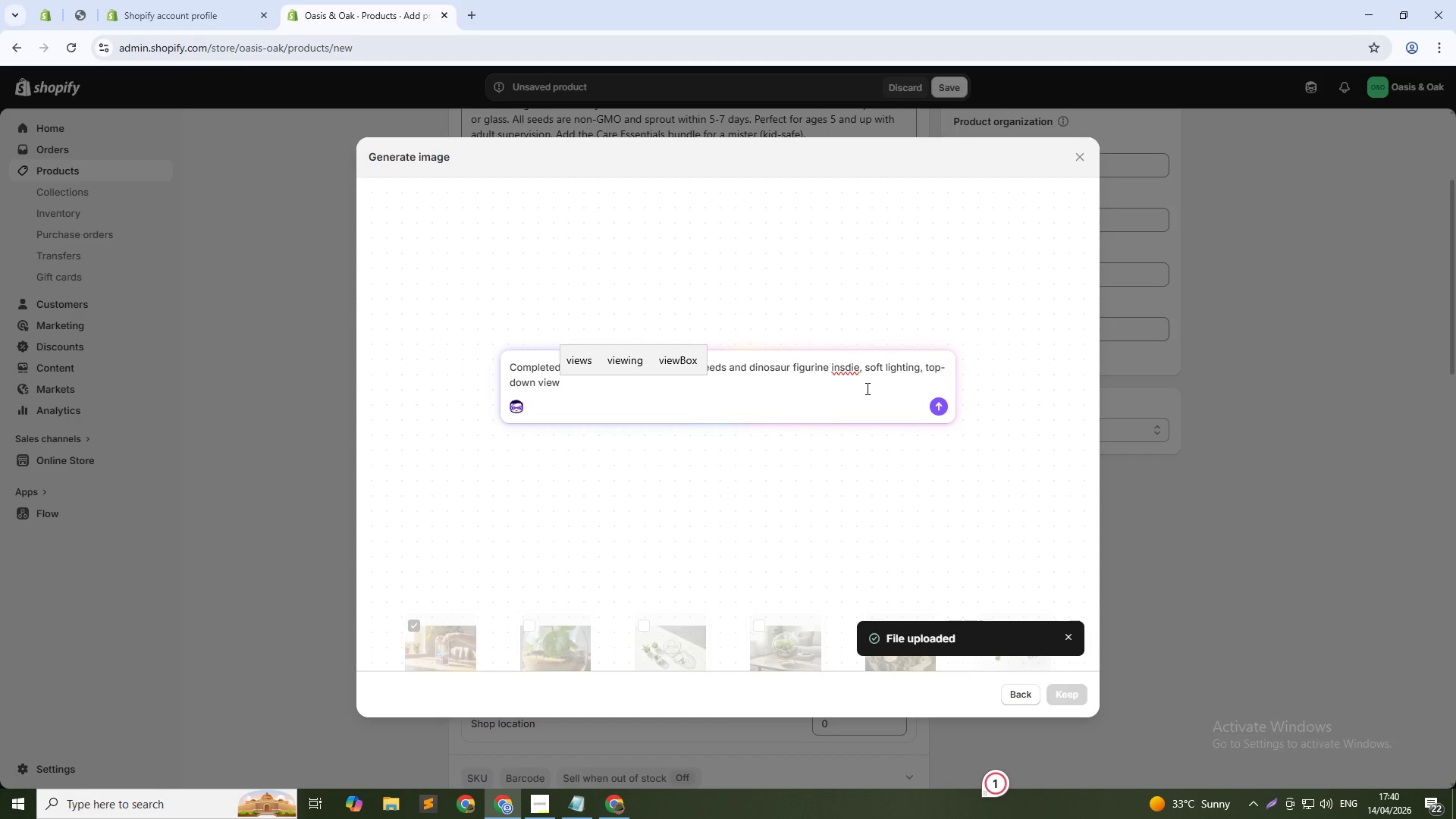 
key(Backspace)
key(Backspace)
key(Backspace)
type(ide)
 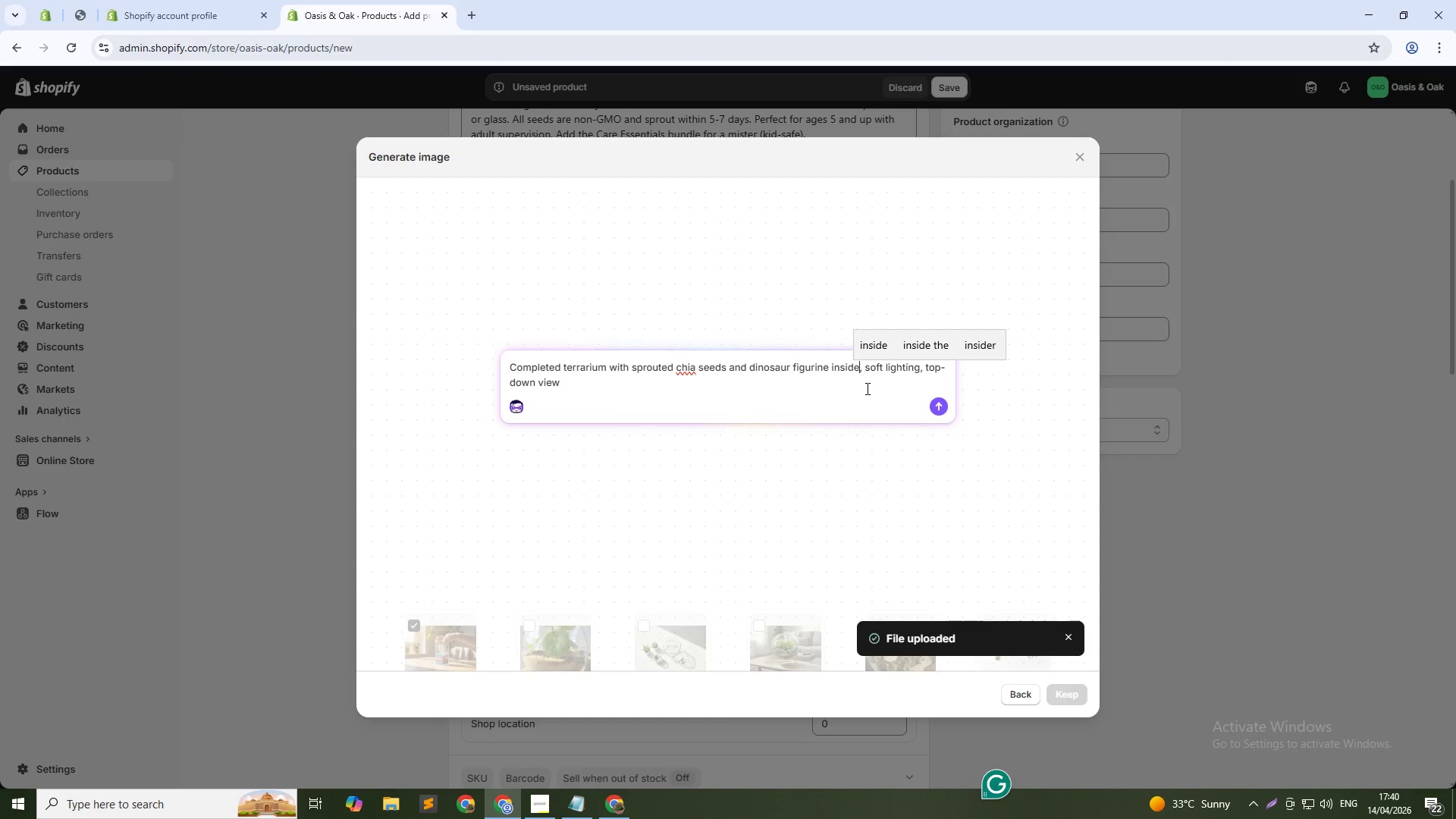 
hold_key(key=ArrowLeft, duration=0.47)
 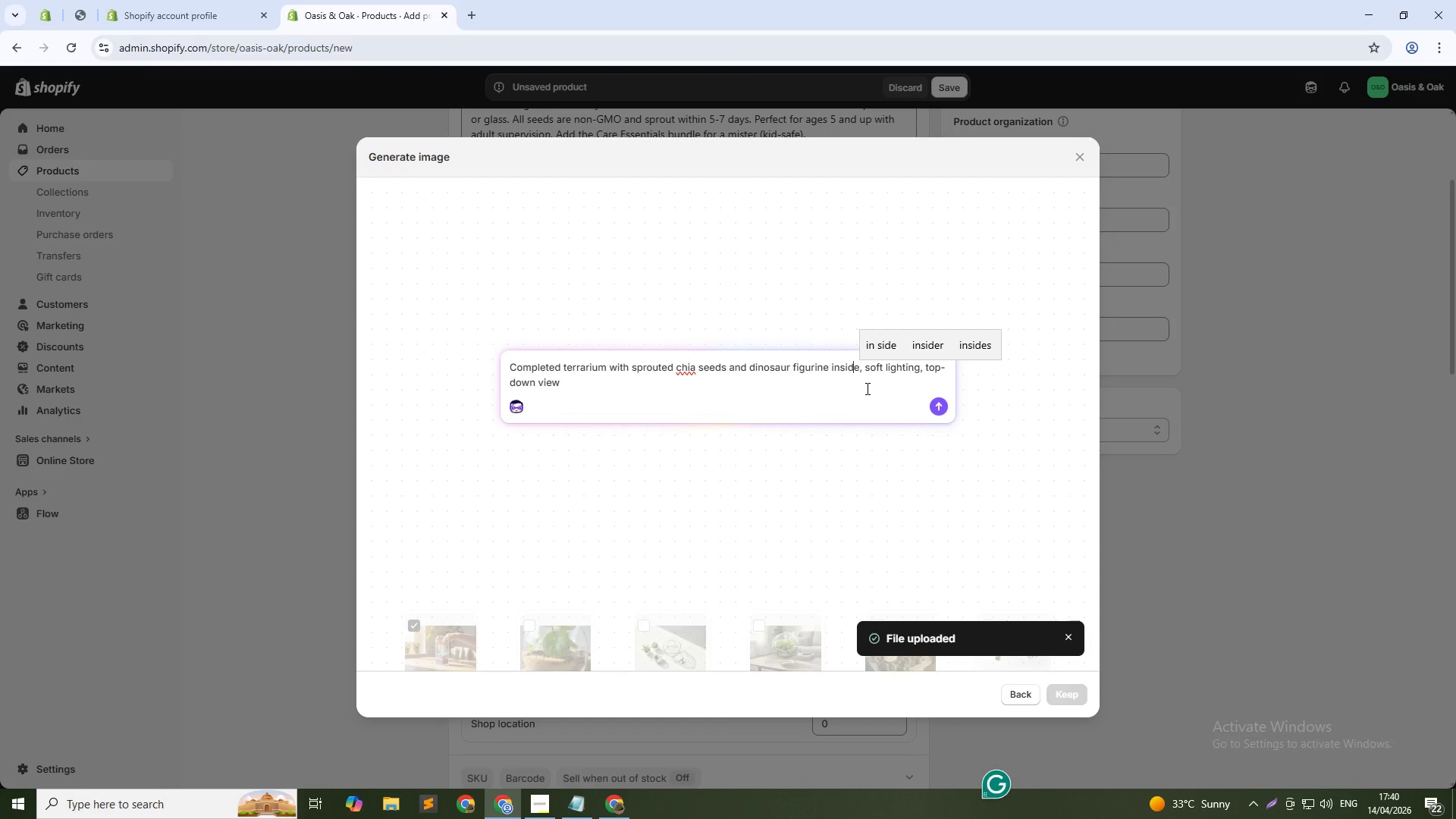 
key(ArrowDown)
 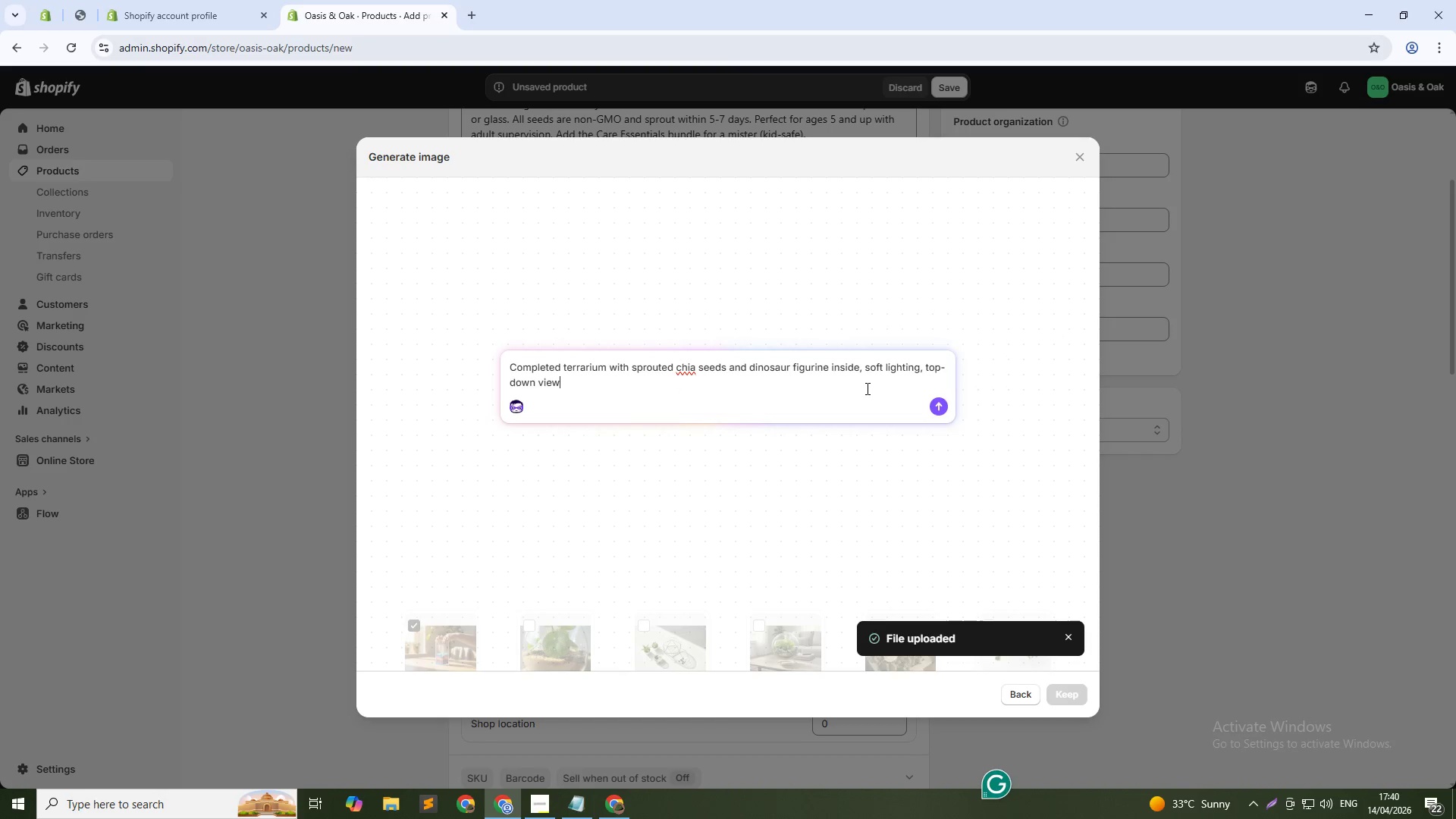 
key(Enter)
 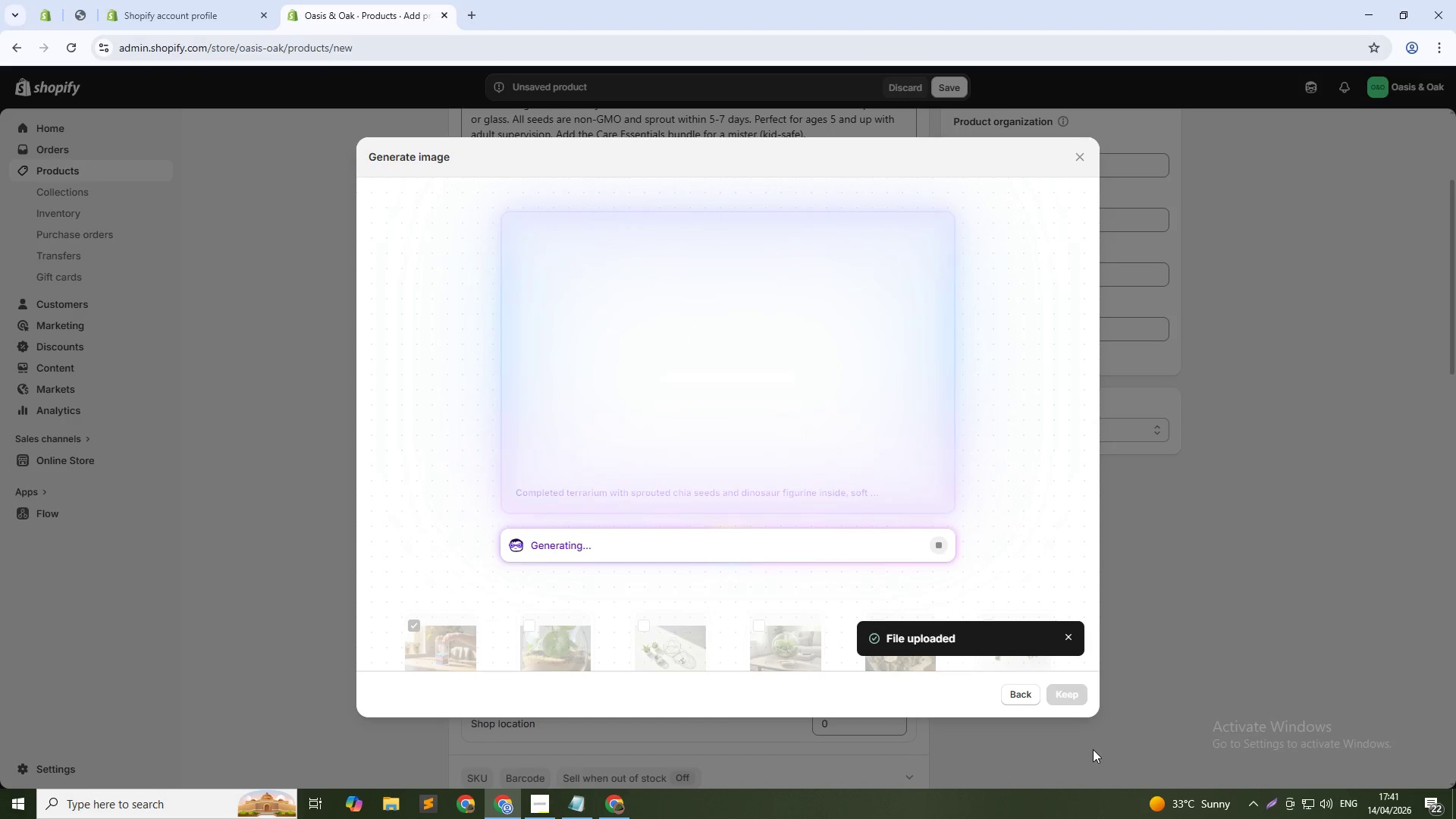 
wait(36.77)
 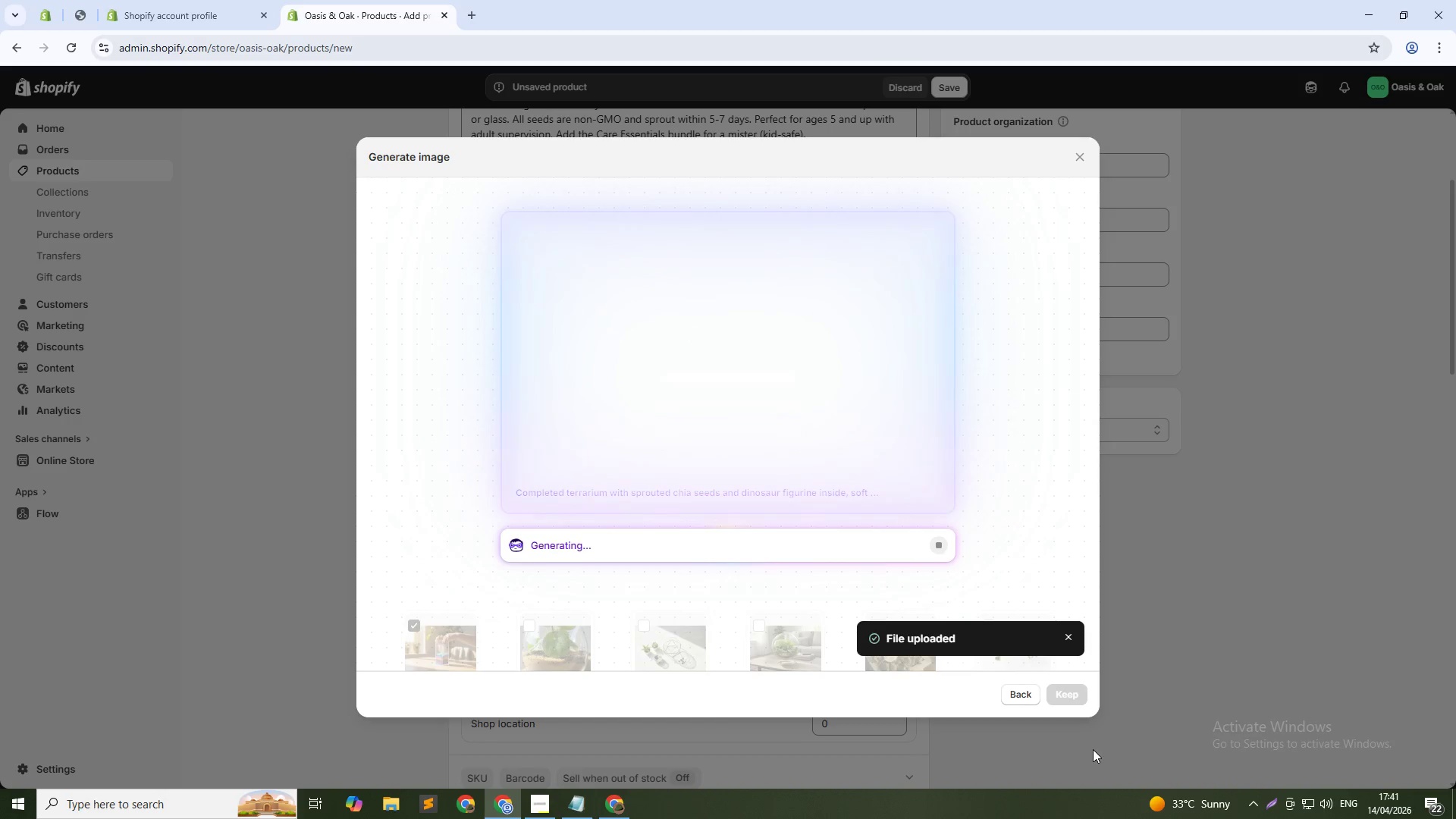 
left_click([1065, 694])
 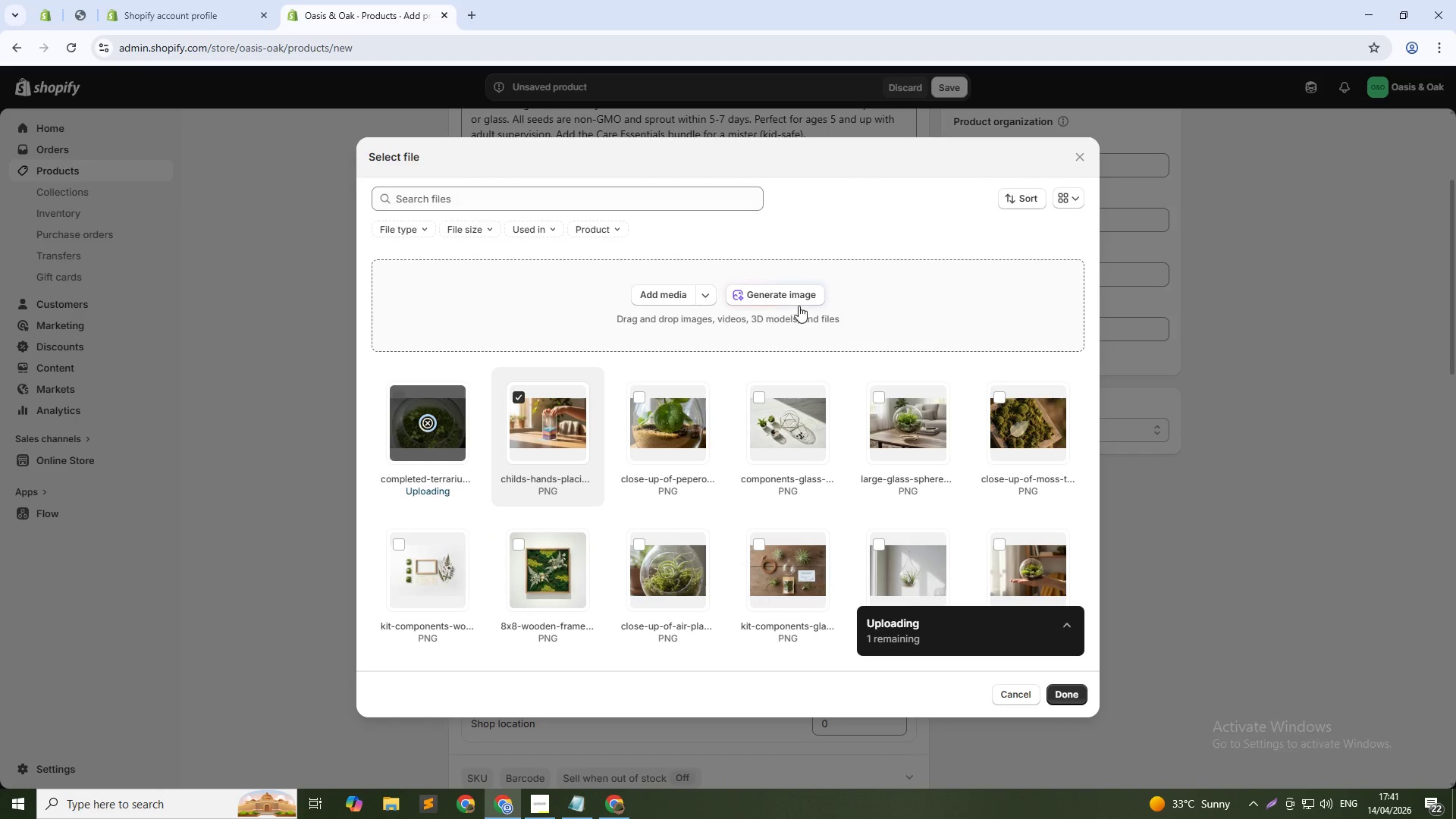 
left_click([794, 293])
 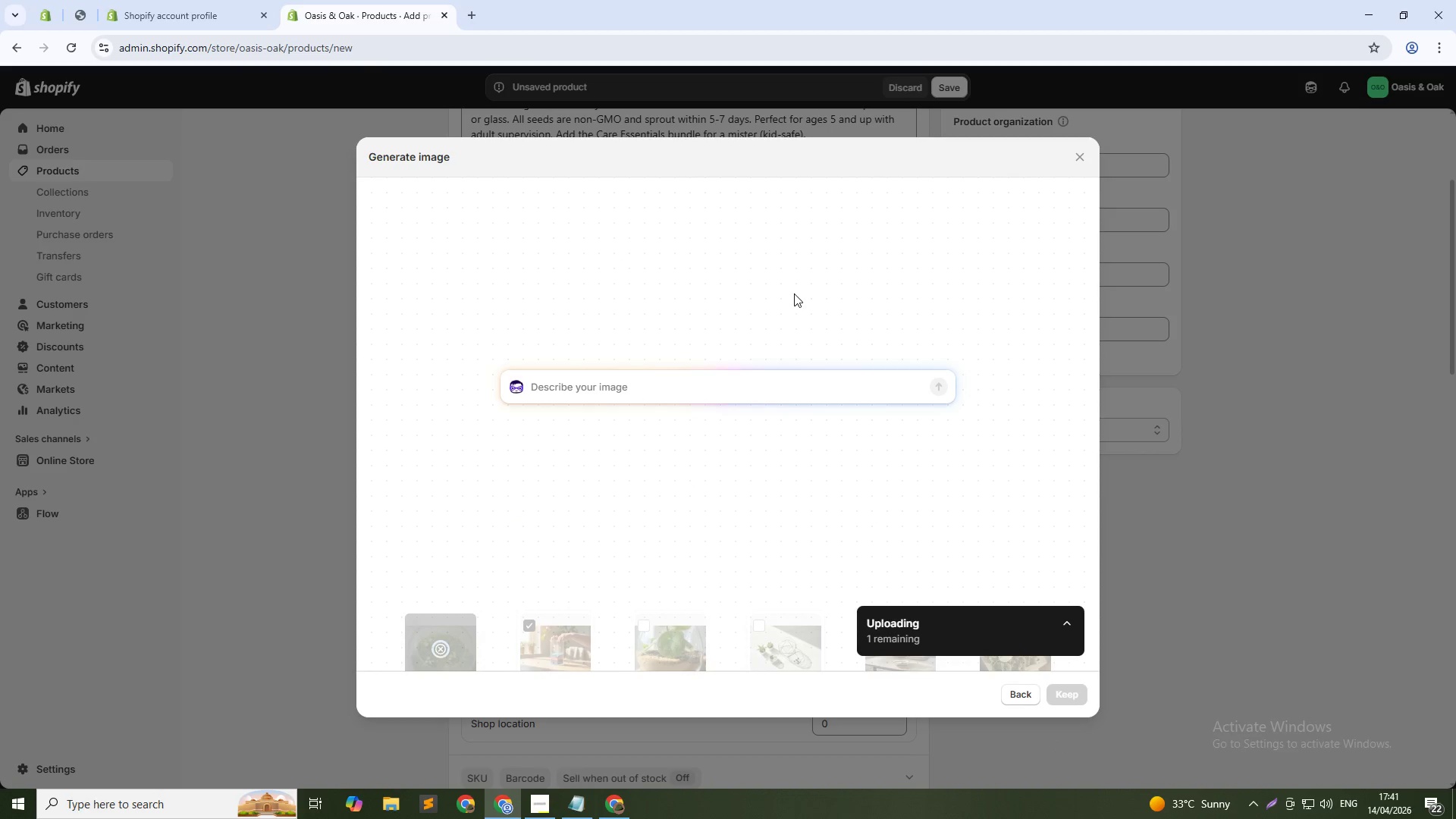 
hold_key(key=CapsLock, duration=0.47)
 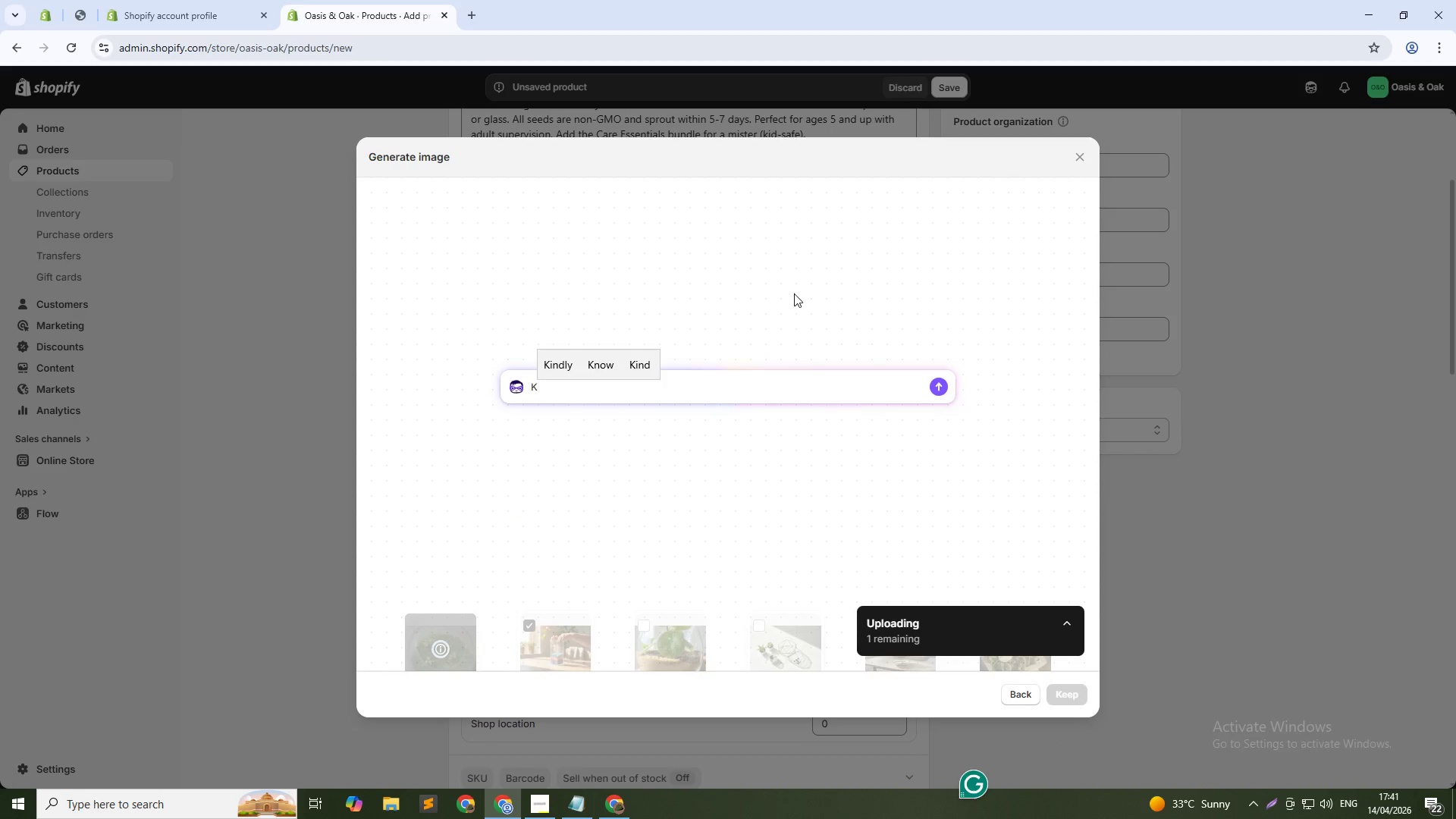 
type(KIT COMPO)
key(Backspace)
key(Backspace)
key(Backspace)
key(Backspace)
key(Backspace)
key(Backspace)
key(Backspace)
key(Backspace)
type(it co)
key(Backspace)
key(Backspace)
type(componentsL)
key(Backspace)
type(: acrylic vessel )
key(Backspace)
type(, sand bags, seeds, plastic tools, figurine, instruction card, flat lay)
 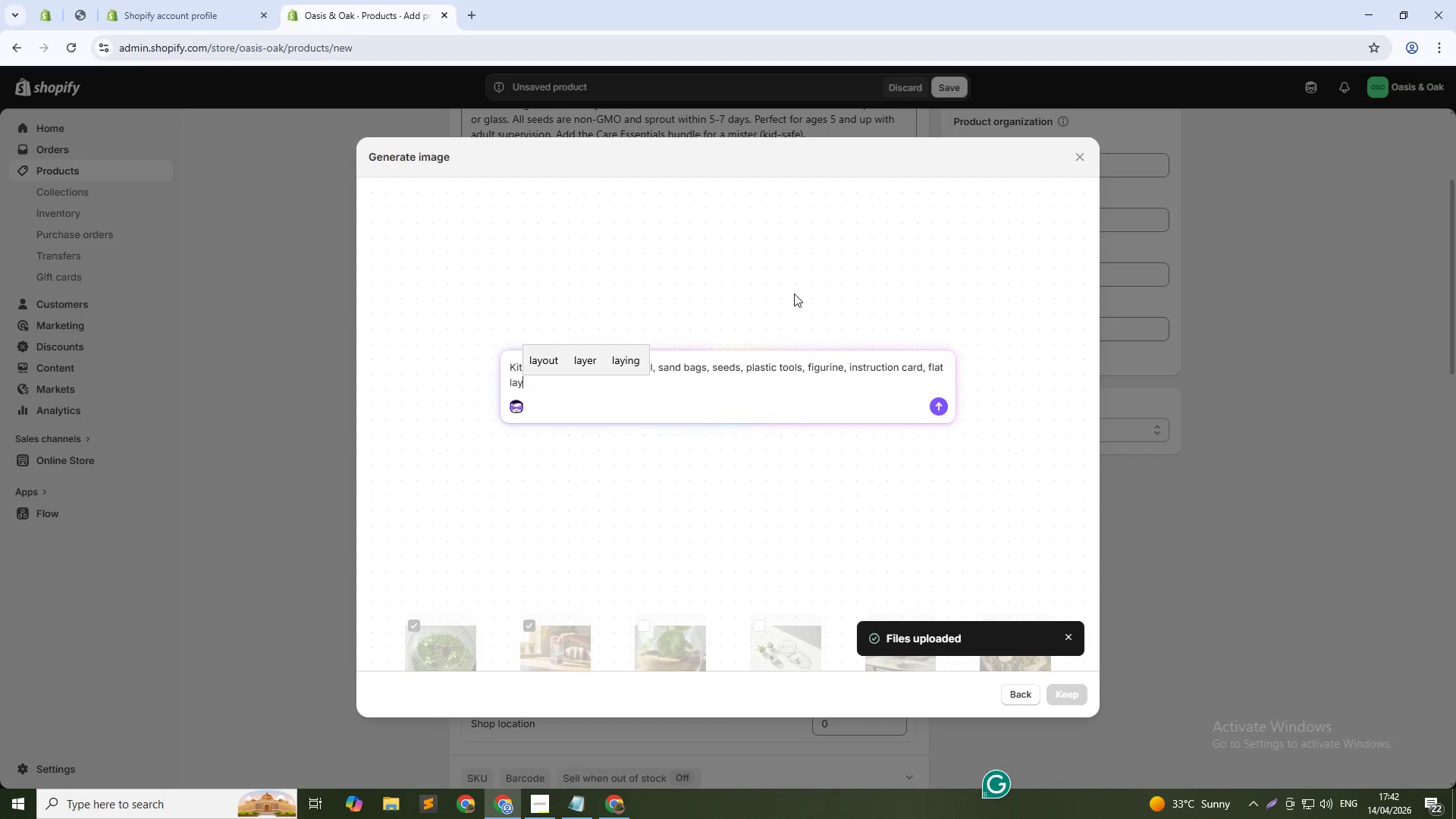 
key(Enter)
 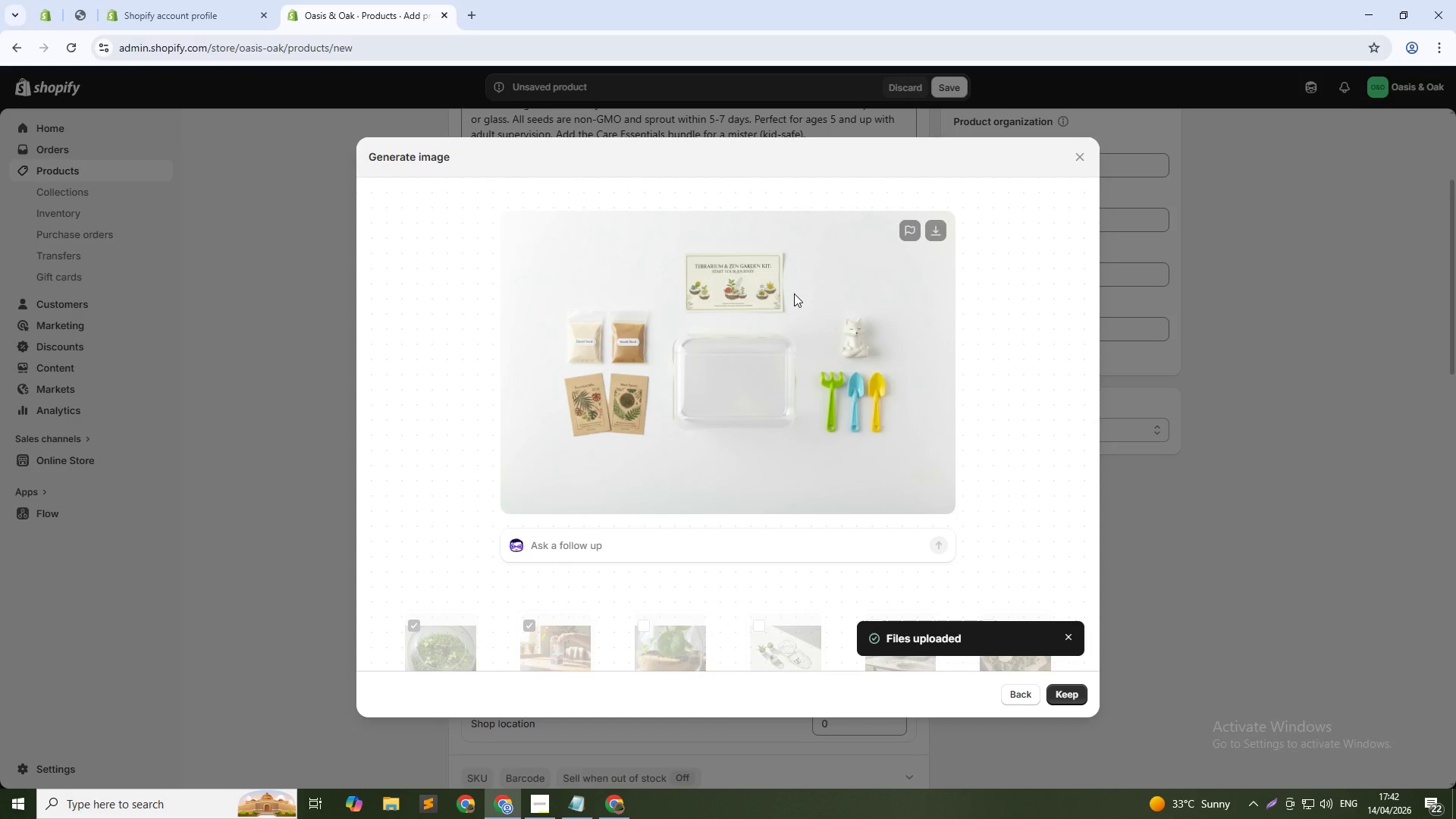 
wait(36.3)
 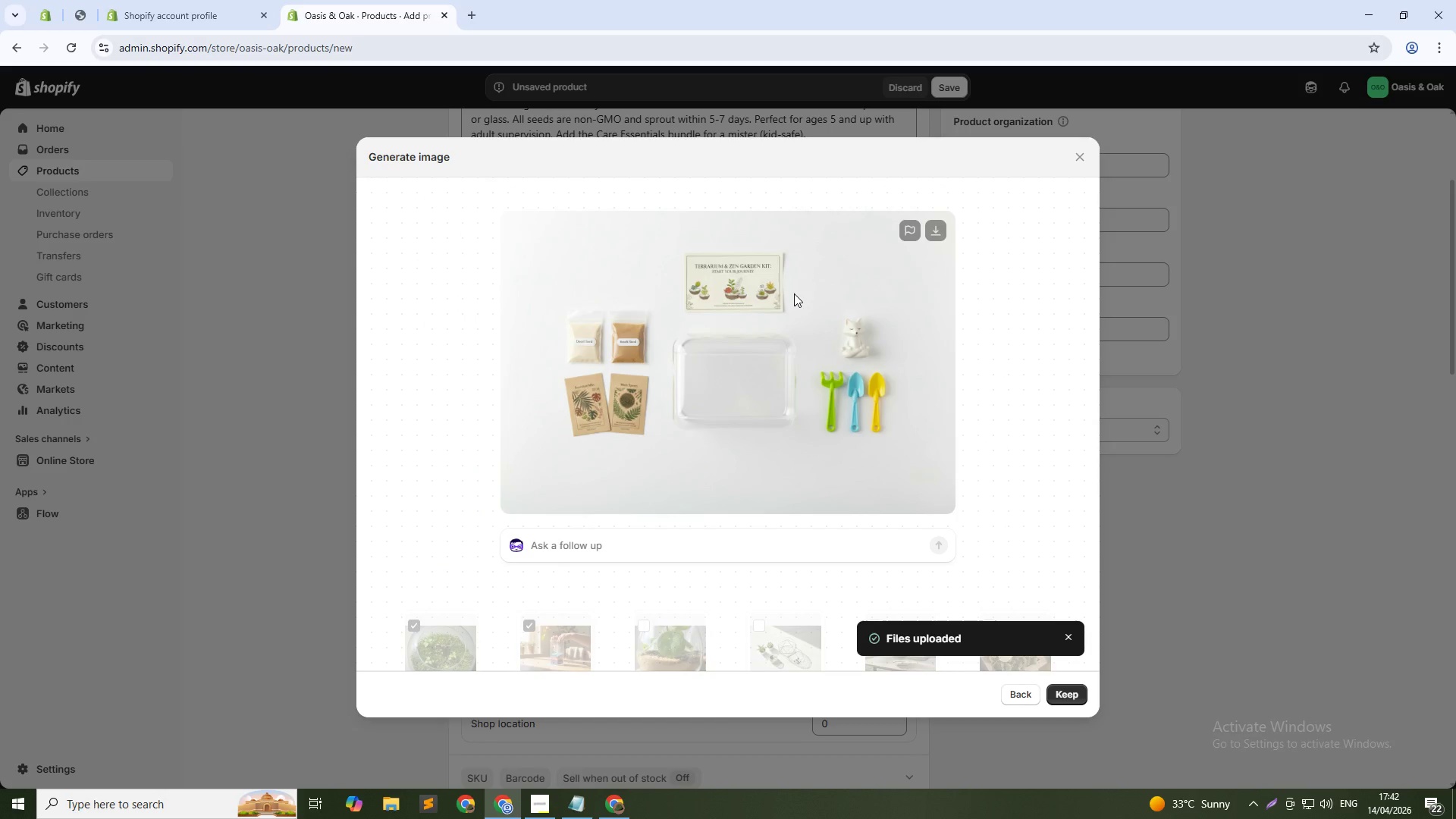 
left_click([1070, 695])
 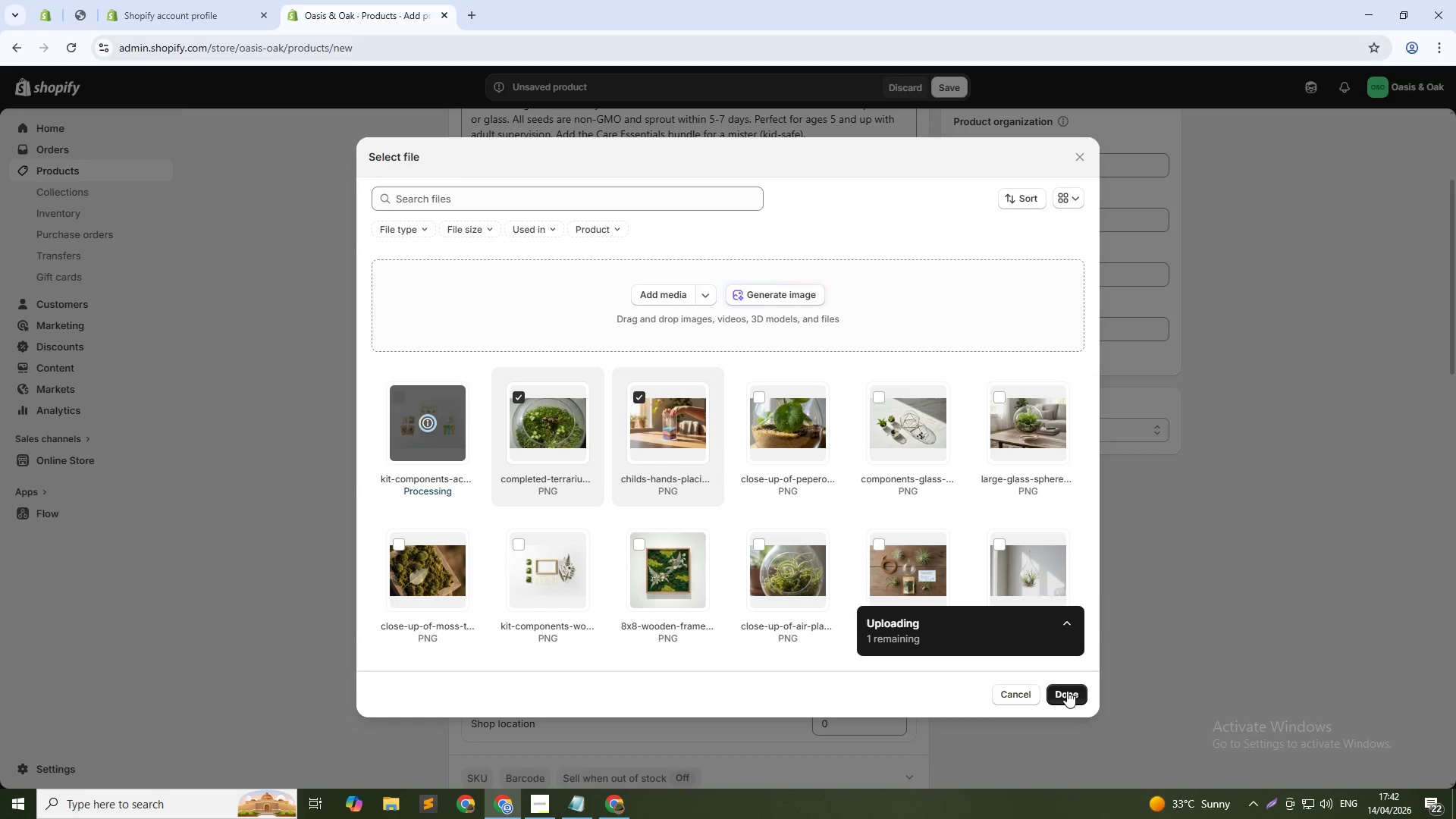 
wait(6.42)
 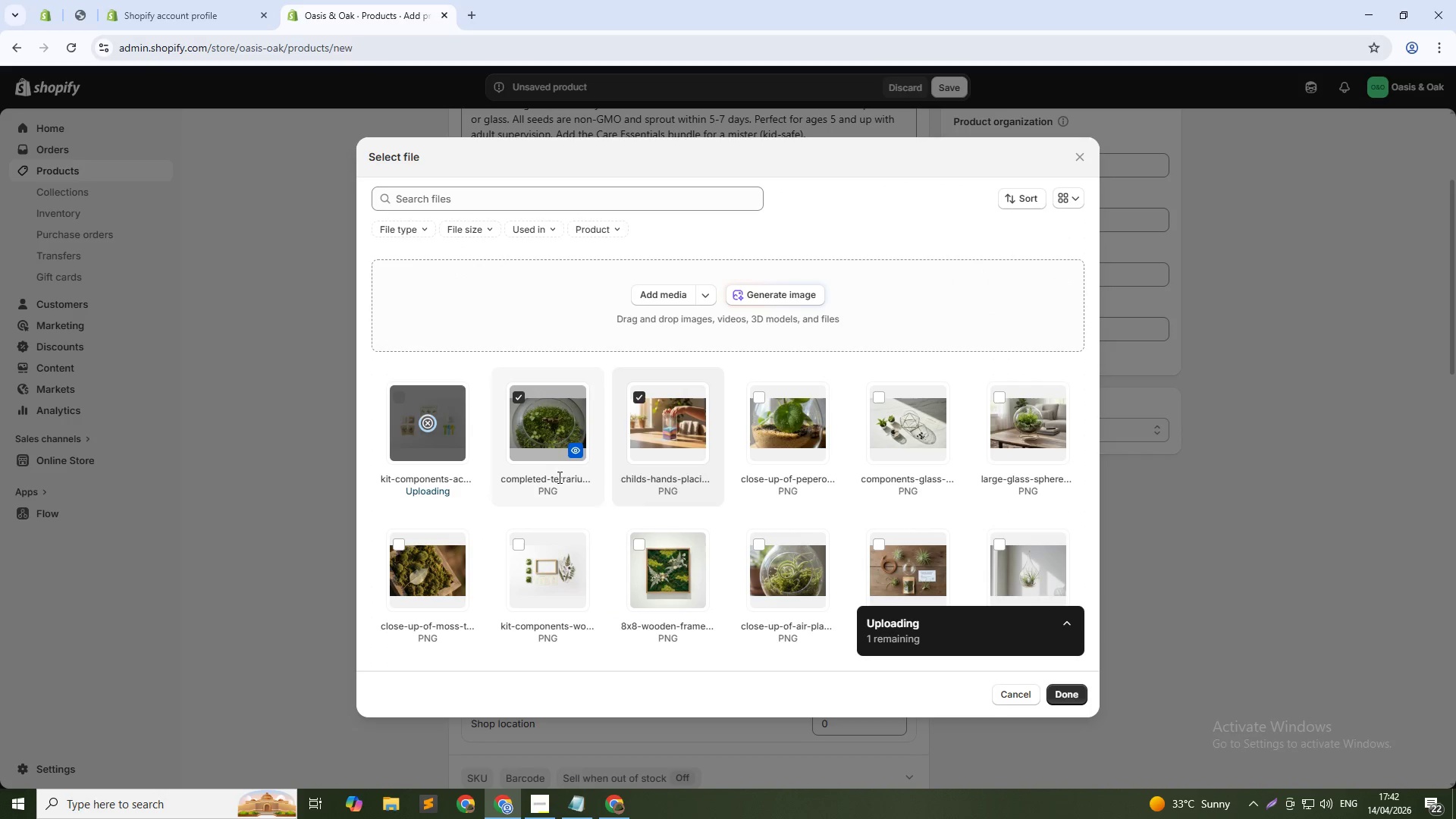 
left_click([1068, 693])
 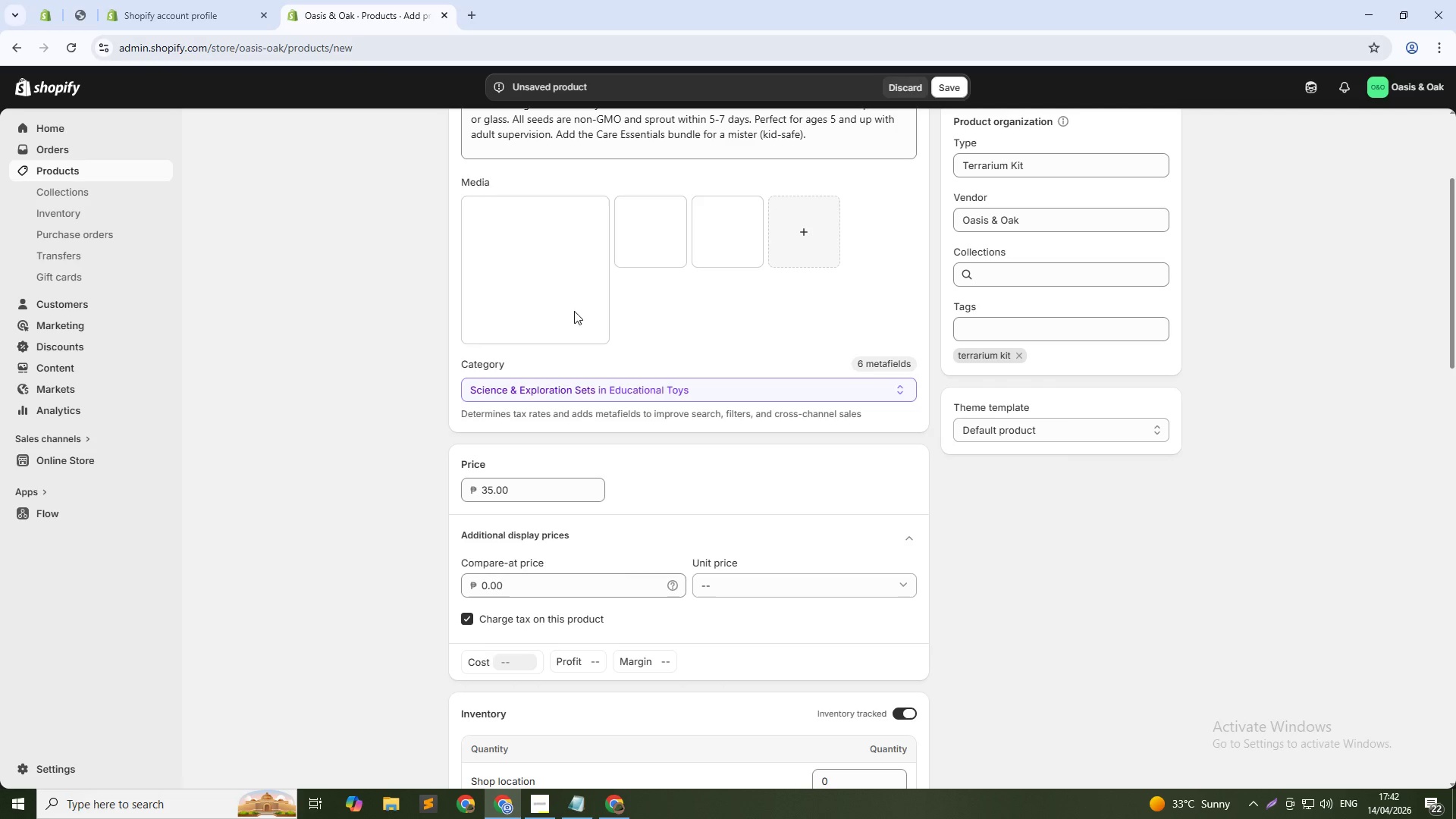 
left_click([553, 289])
 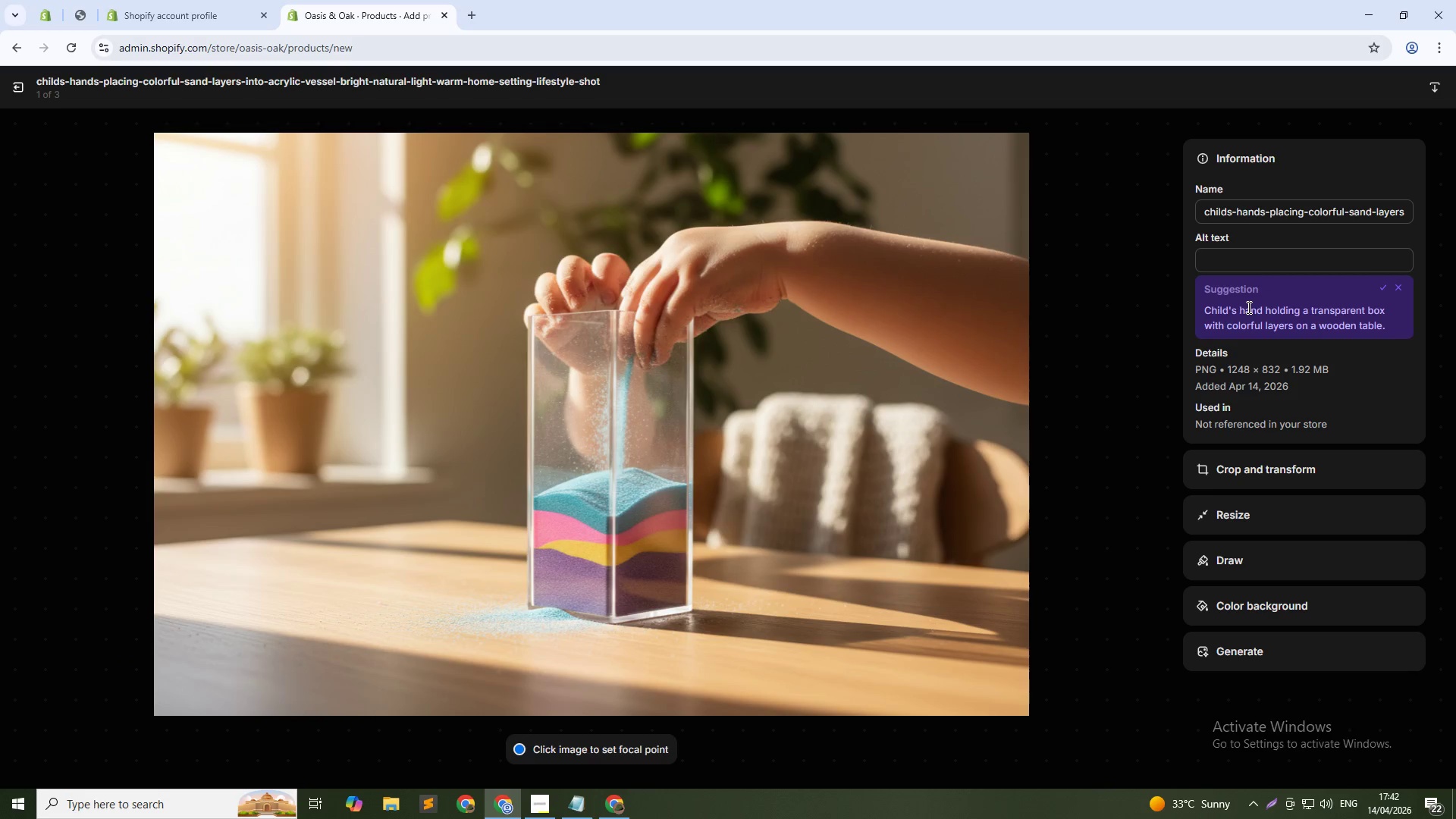 
left_click([1275, 259])
 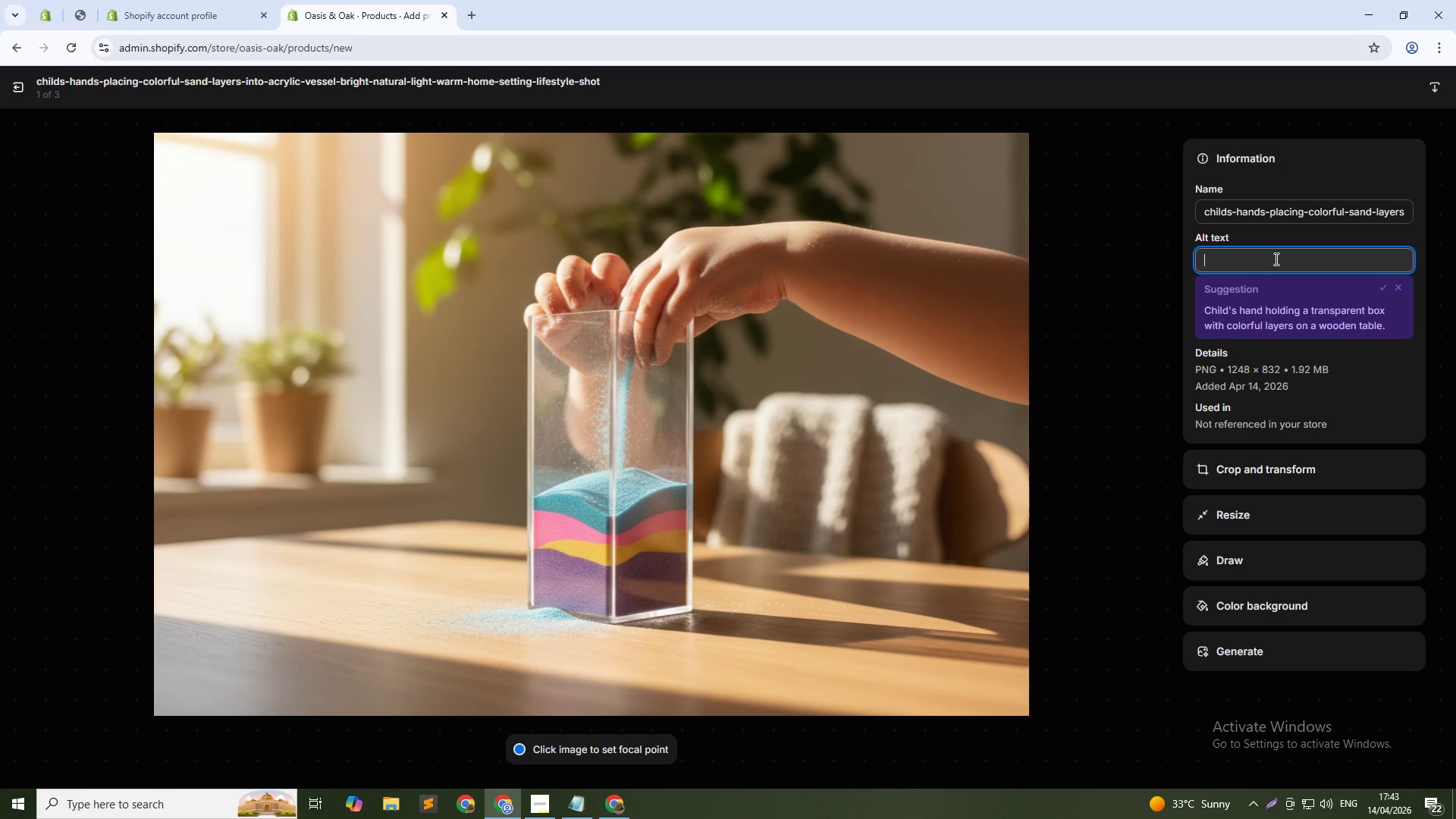 
type(Oais)
key(Backspace)
key(Backspace)
type(sis & Oak)
 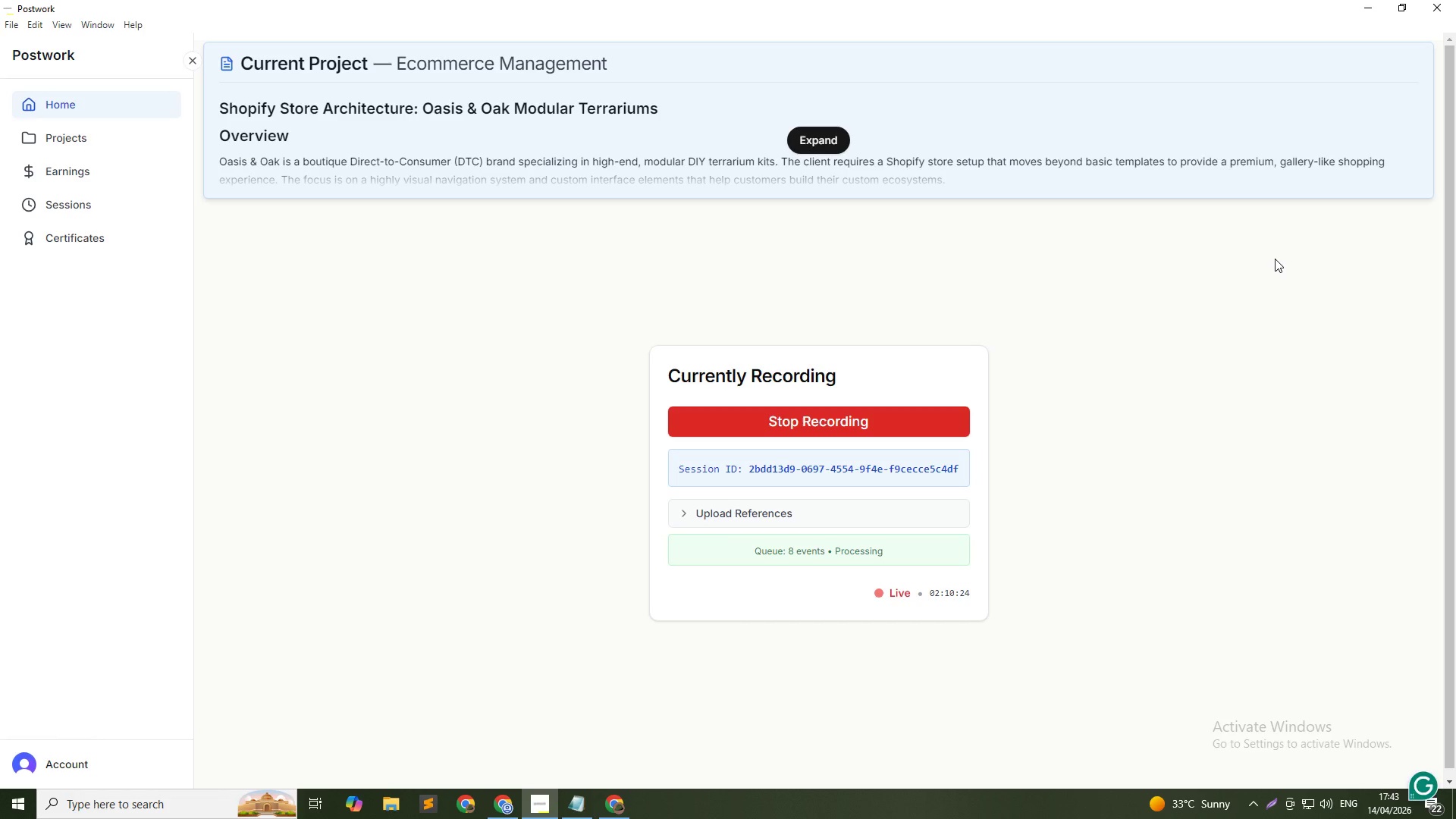 
 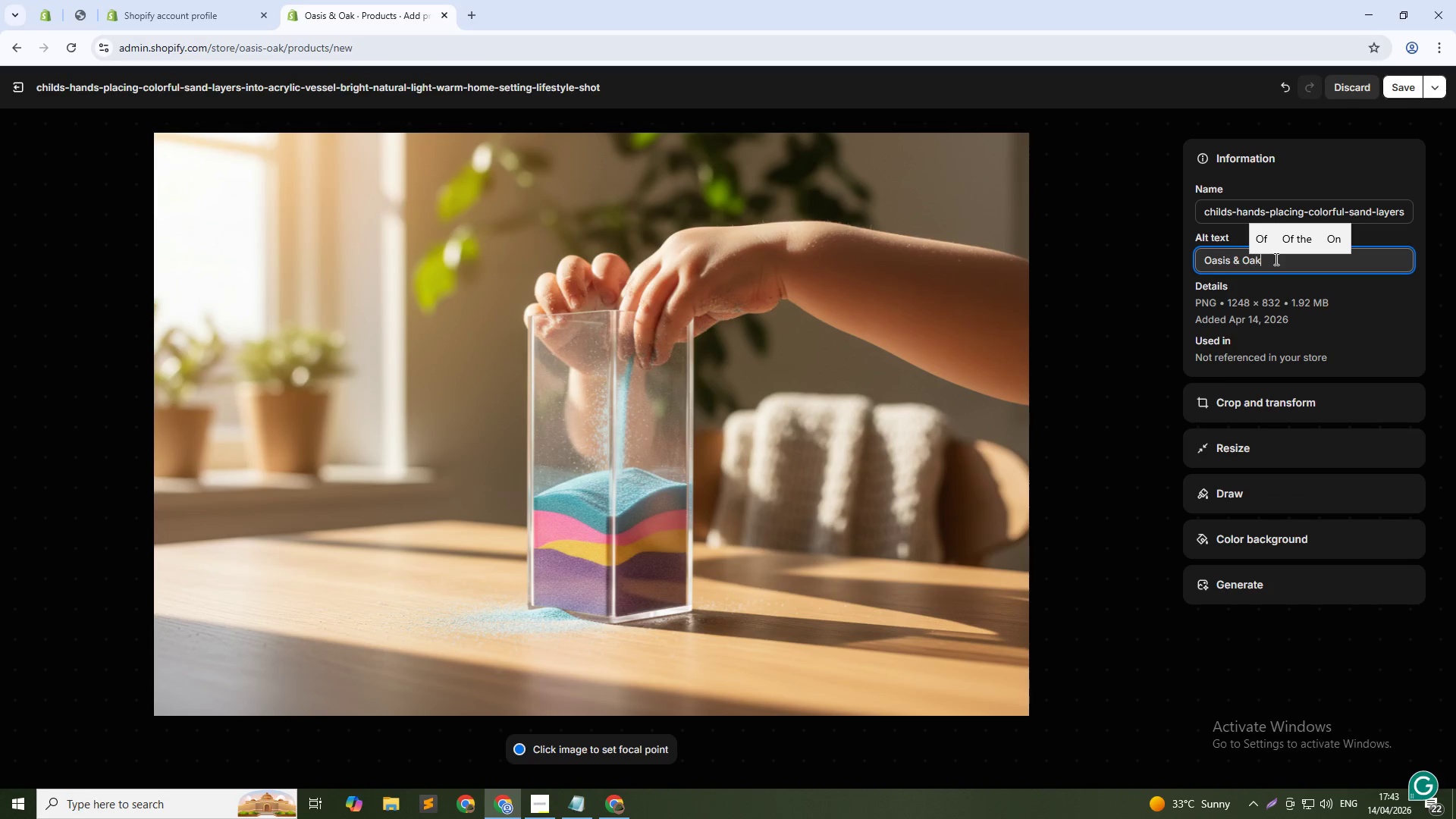 
key(Alt+AltLeft)
 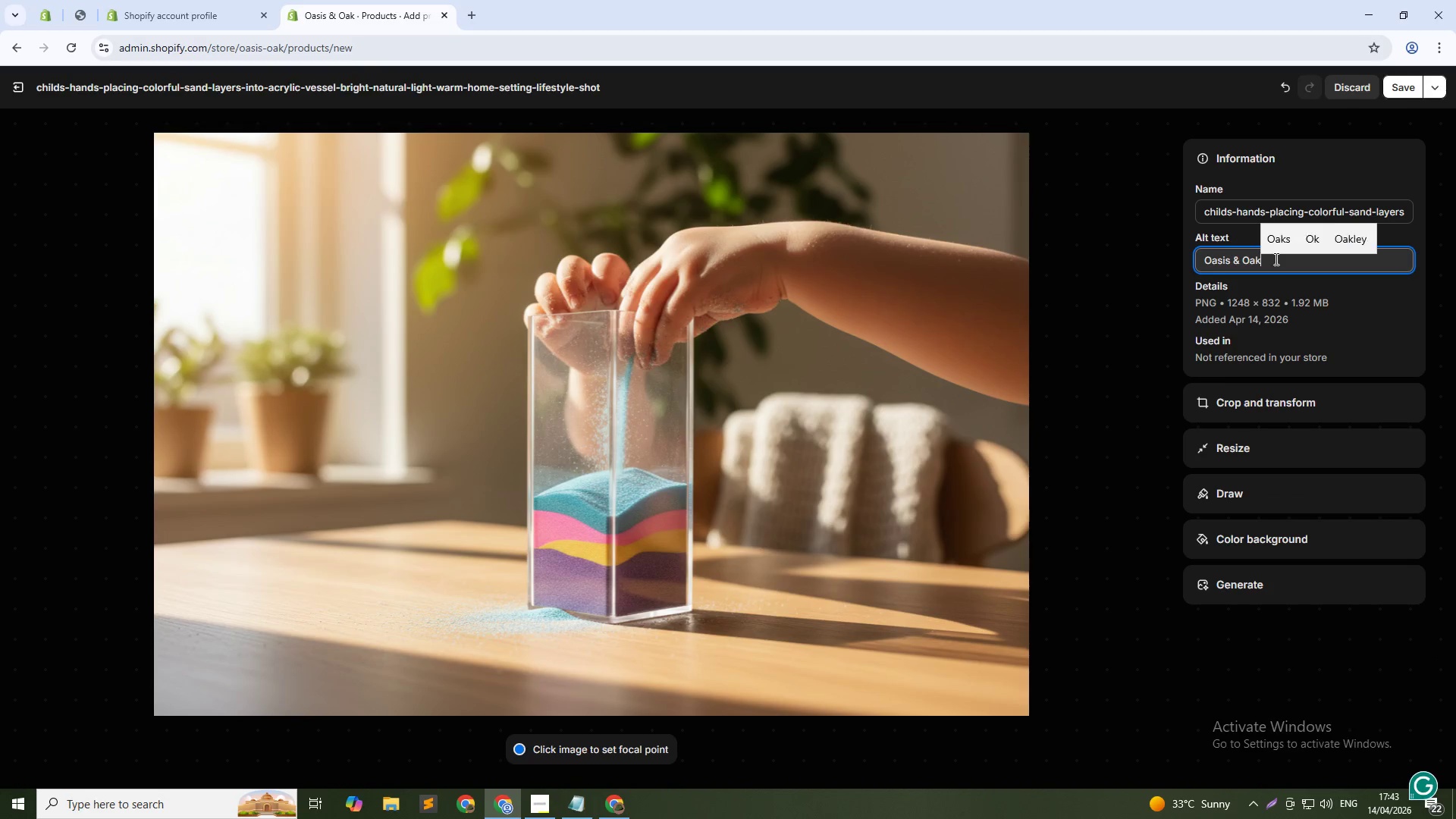 
key(Alt+Tab)